 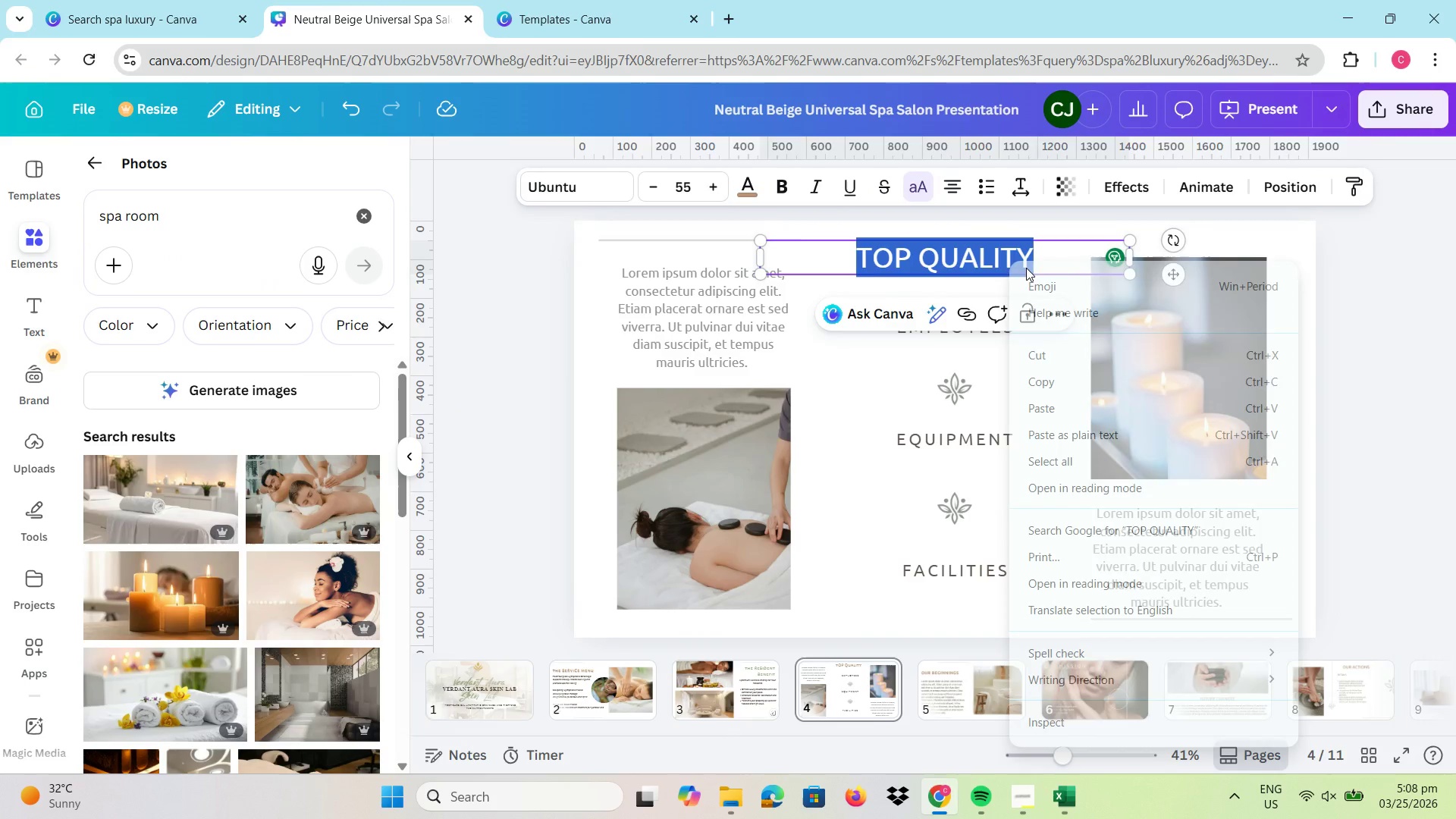 
left_click([742, 697])
 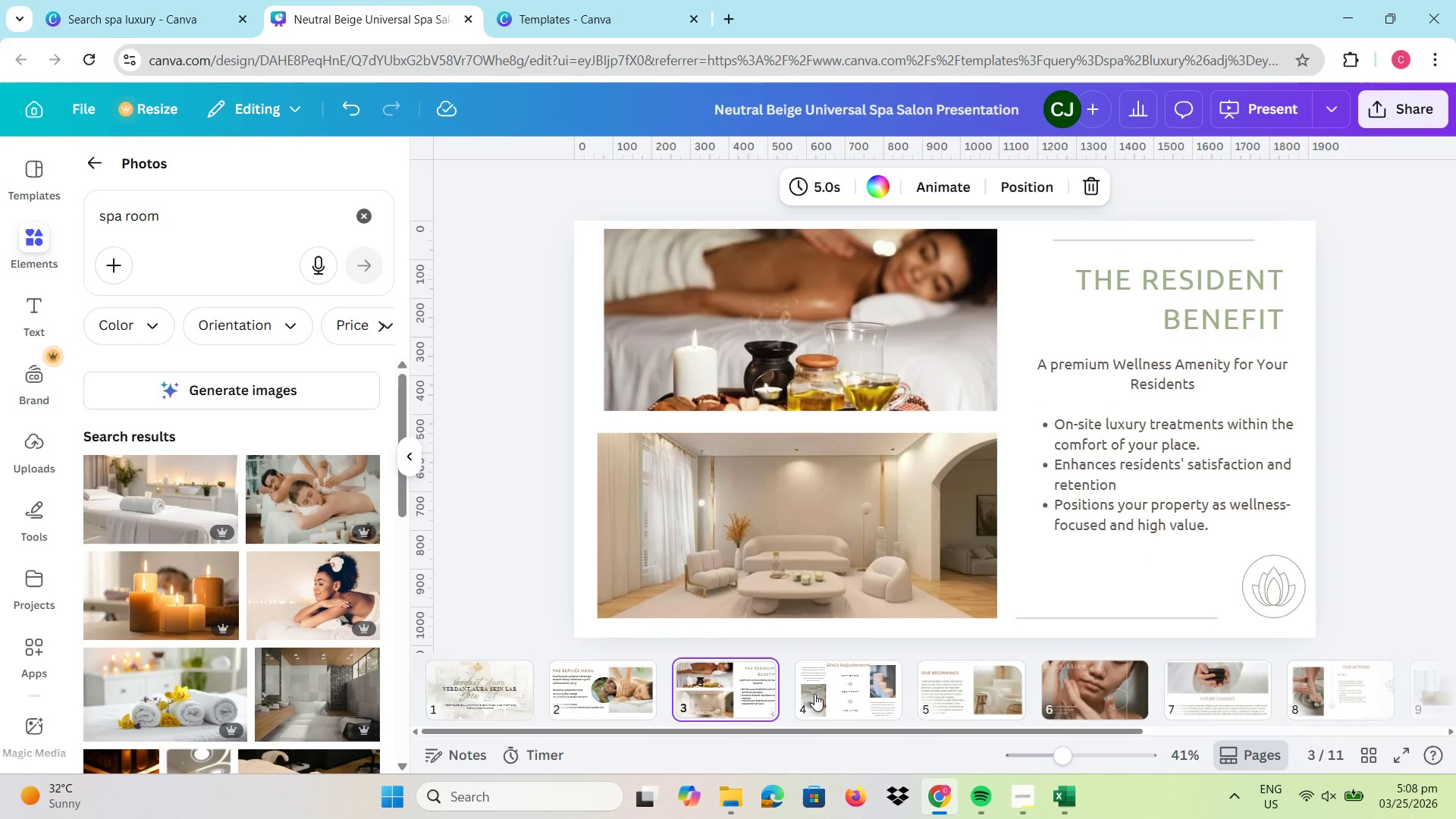 
left_click([840, 692])
 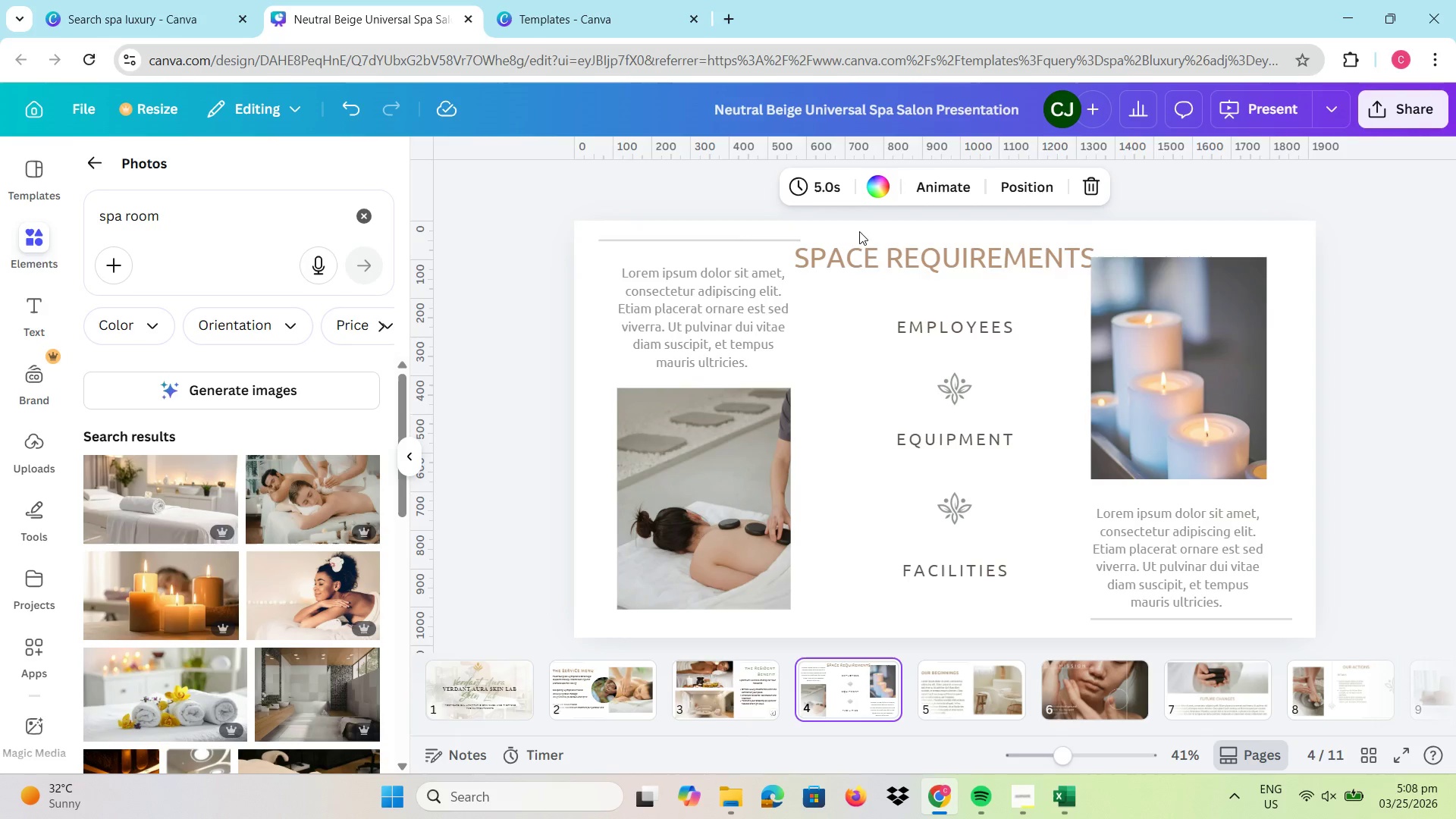 
left_click([861, 252])
 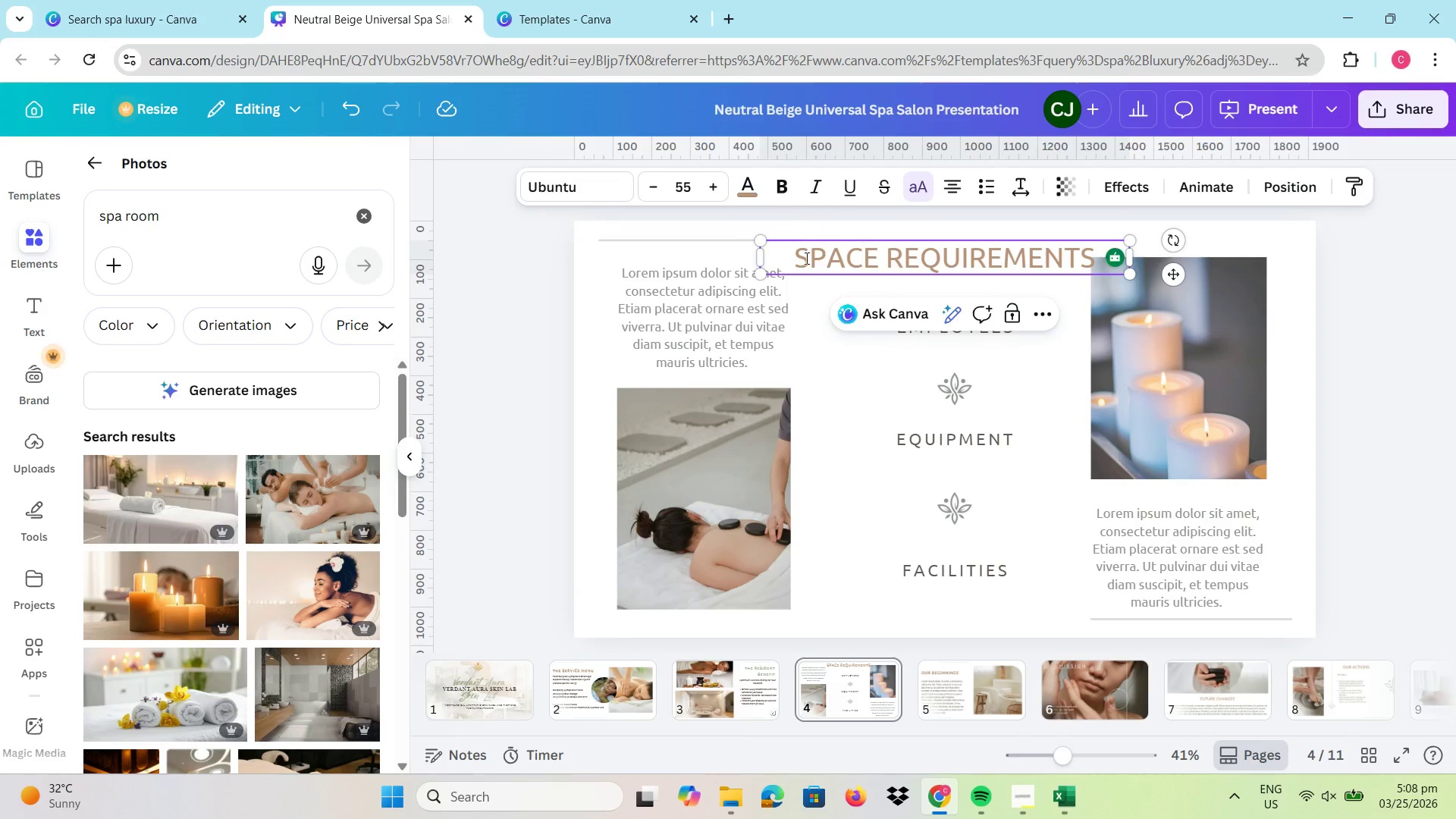 
left_click_drag(start_coordinate=[795, 260], to_coordinate=[1091, 256])
 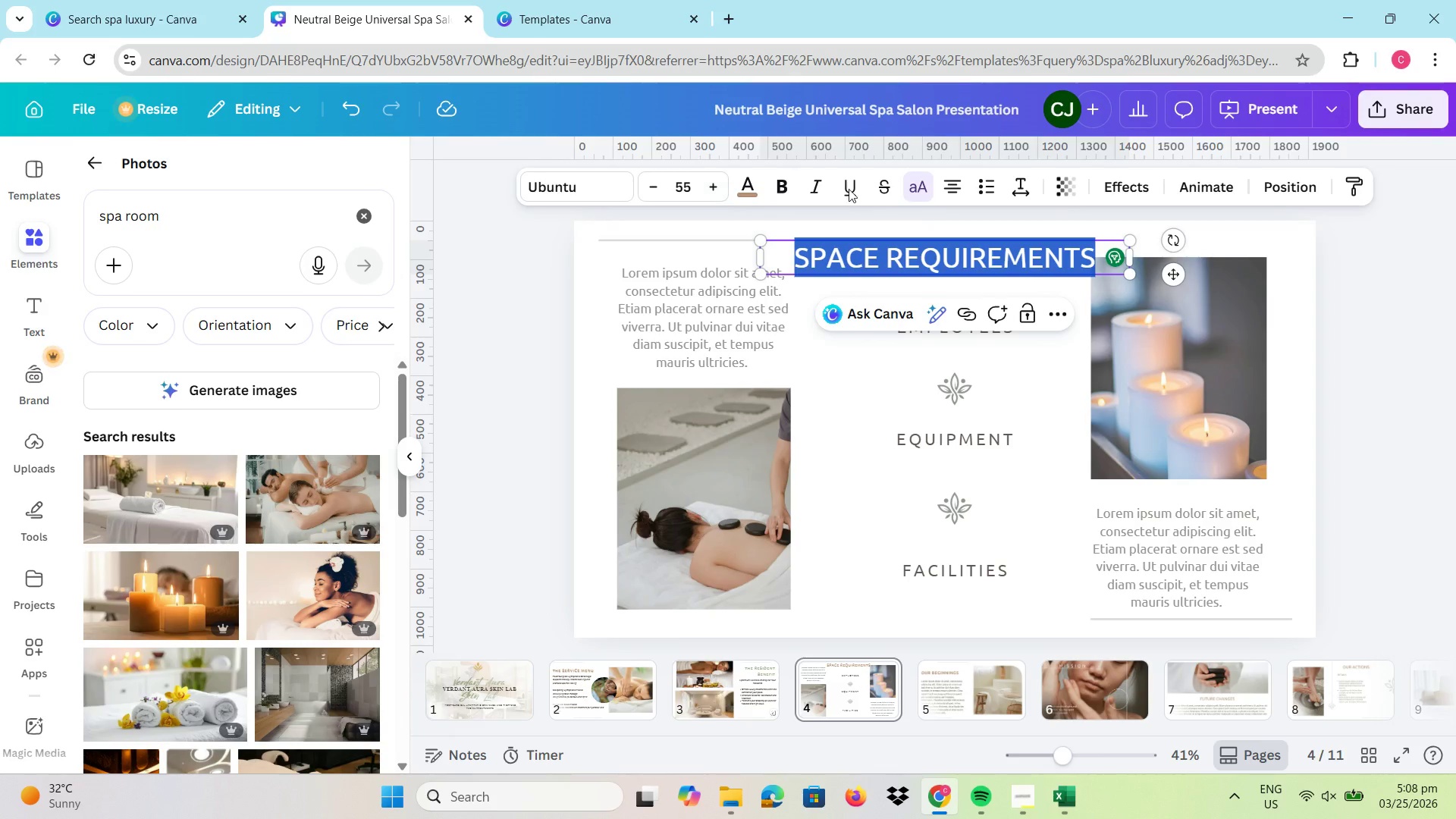 
left_click([753, 188])
 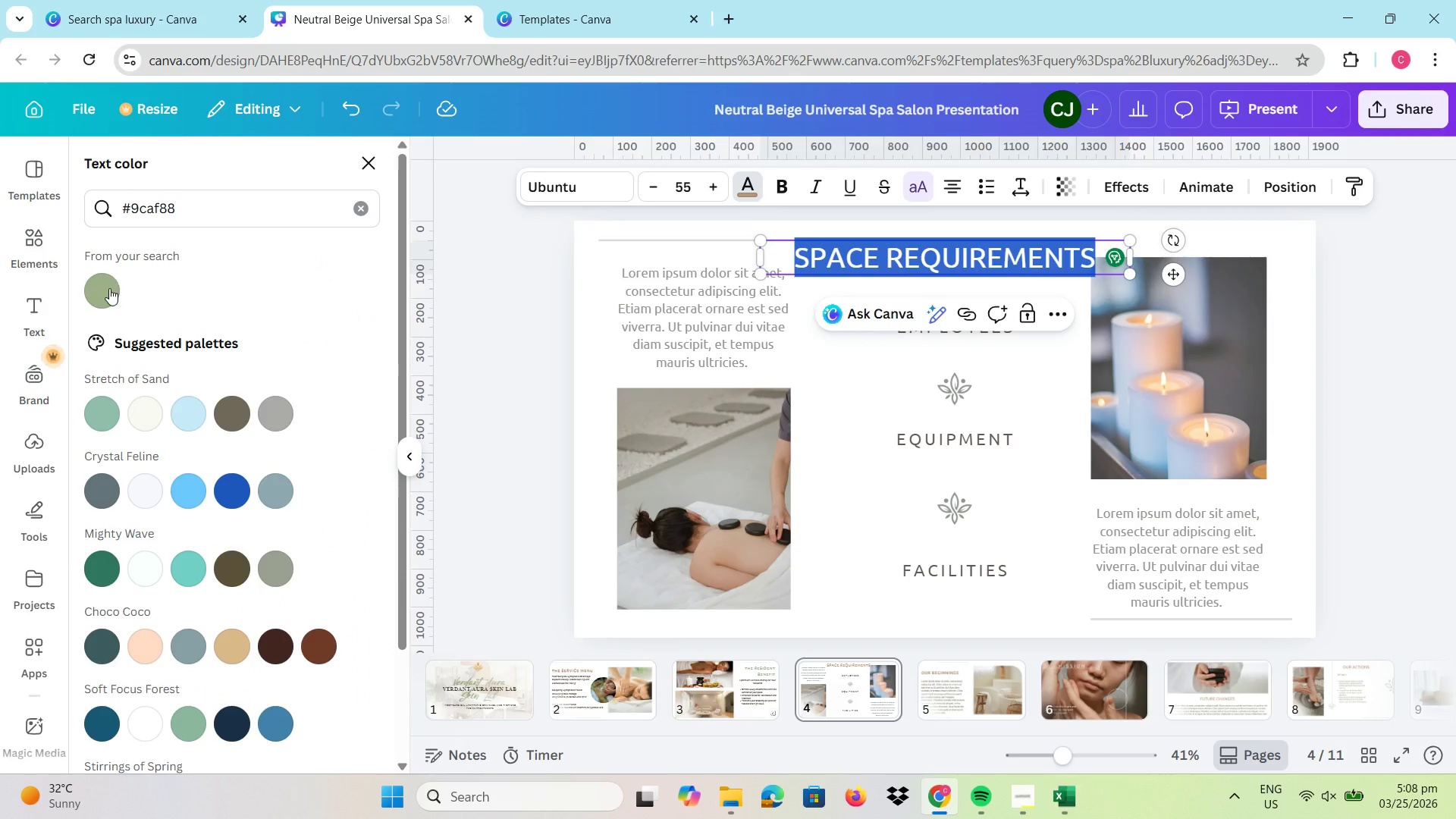 
left_click([105, 296])
 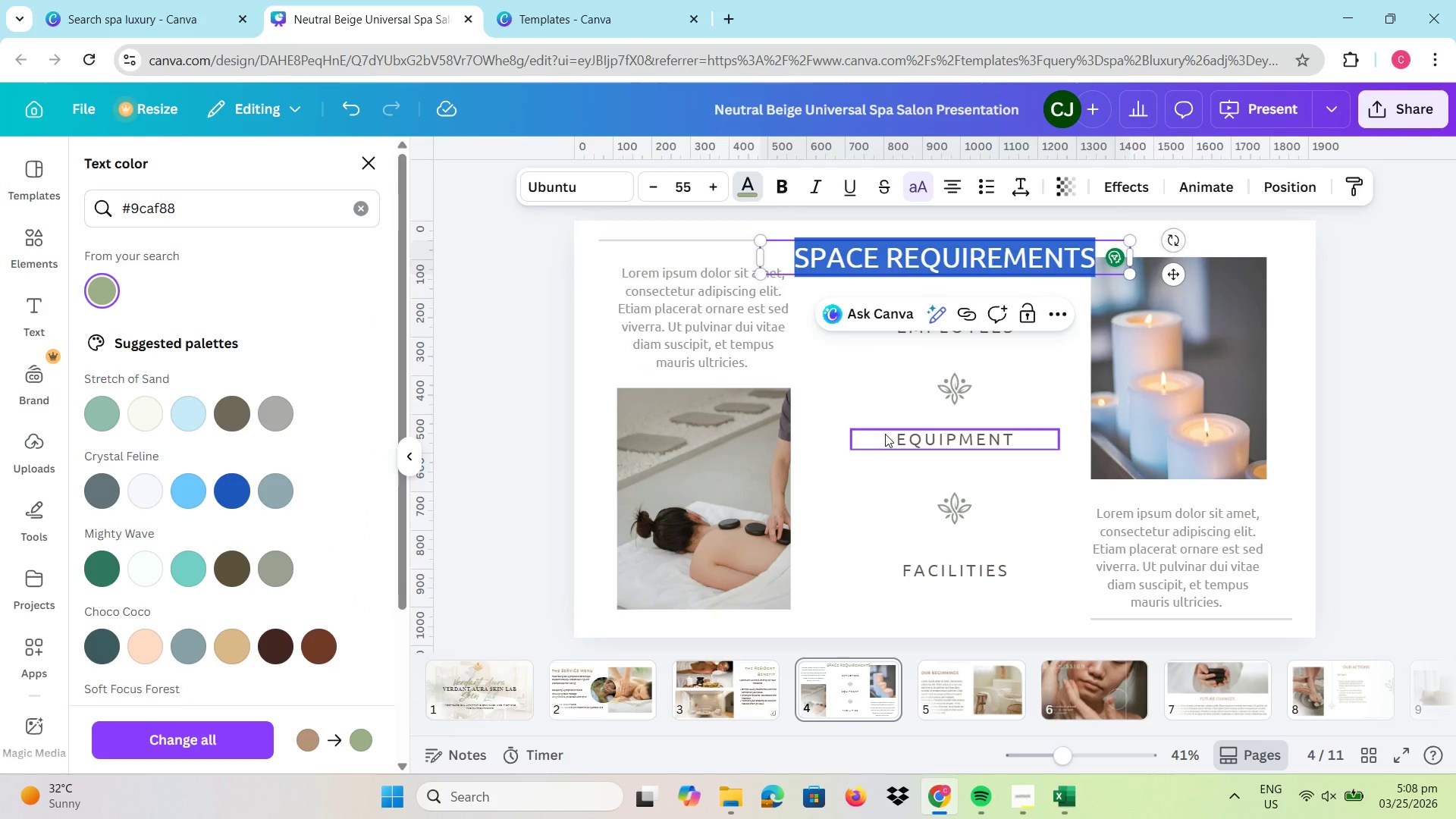 
left_click([912, 416])
 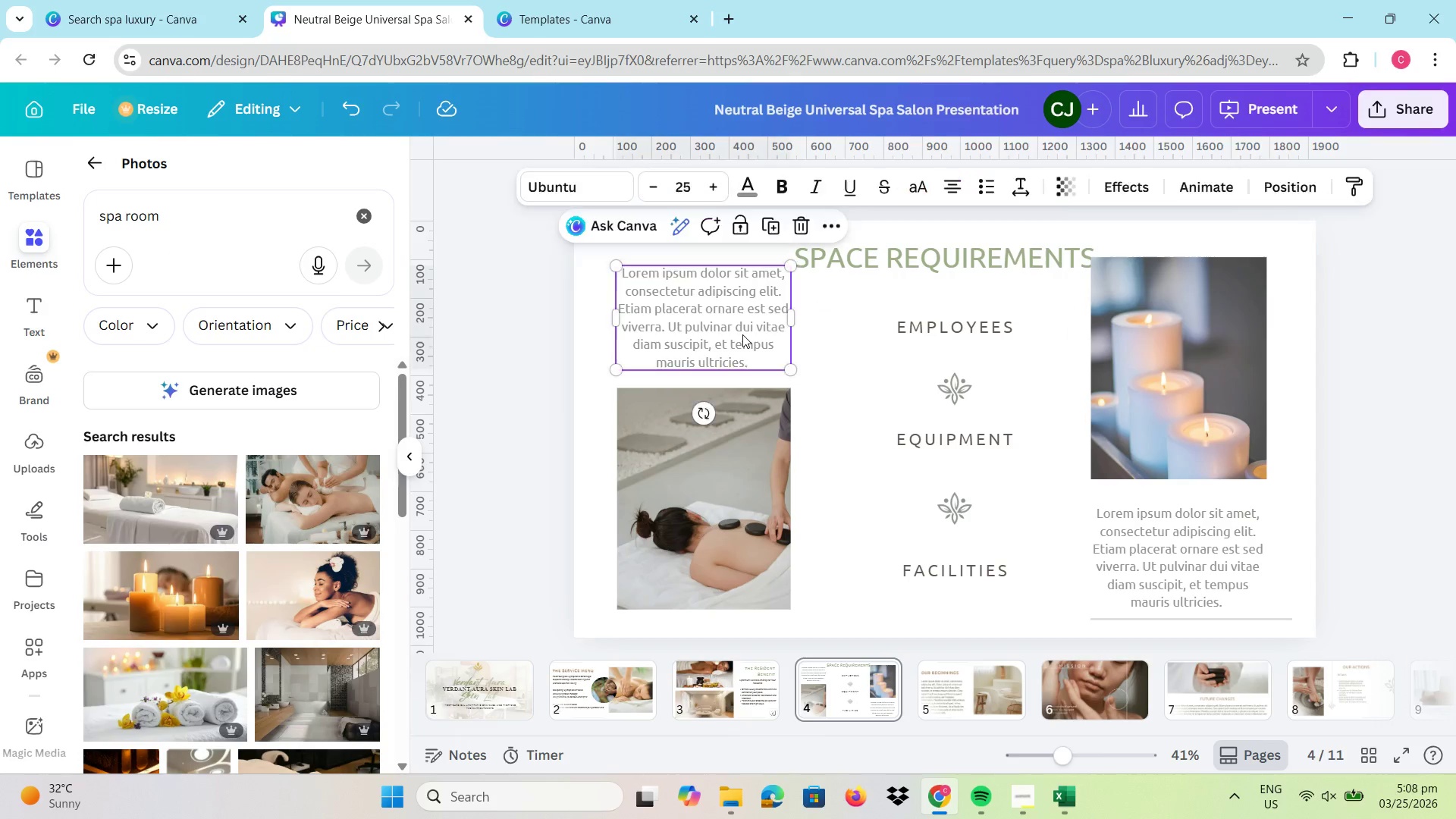 
double_click([742, 334])
 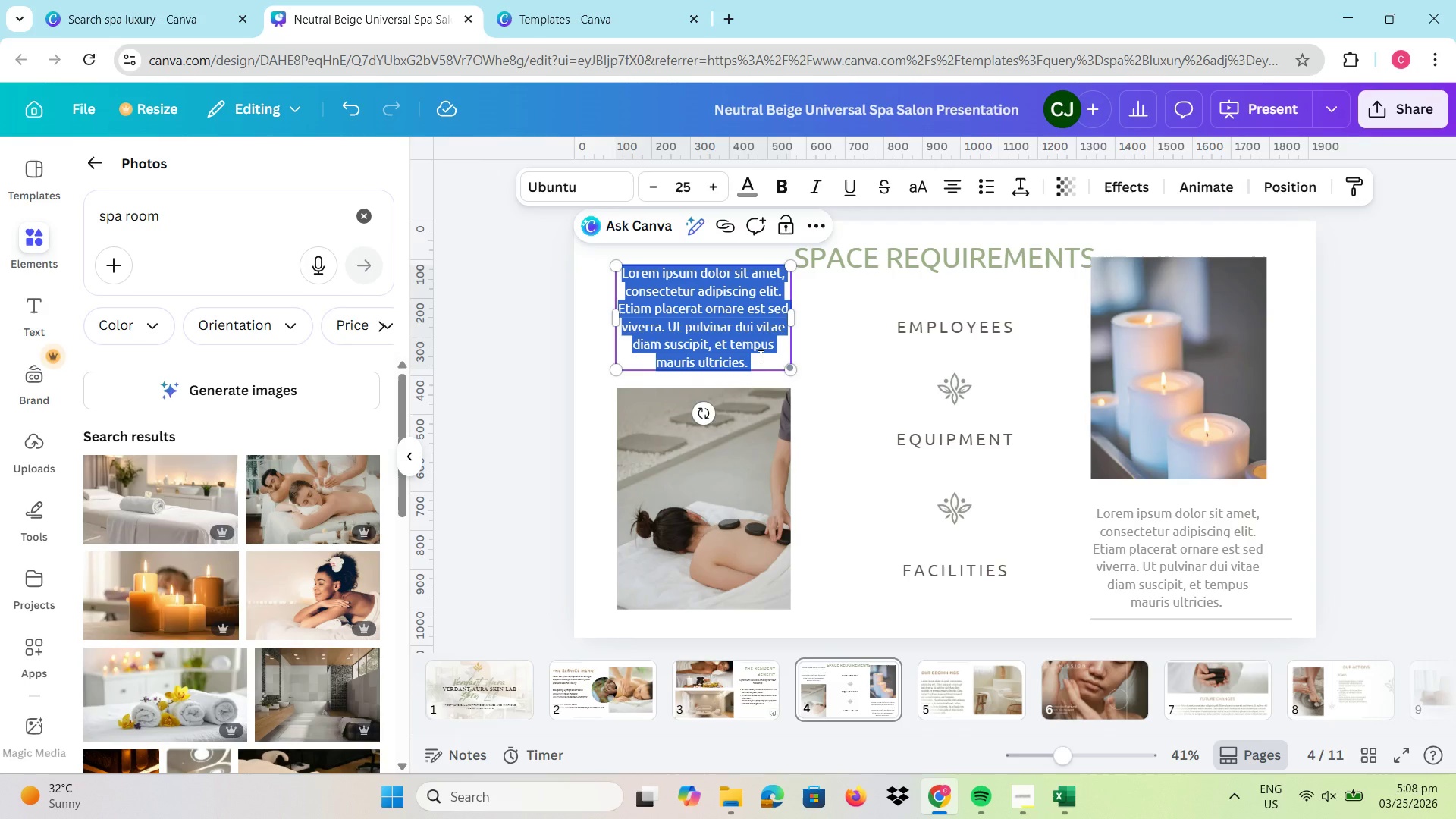 
key(Backspace)
 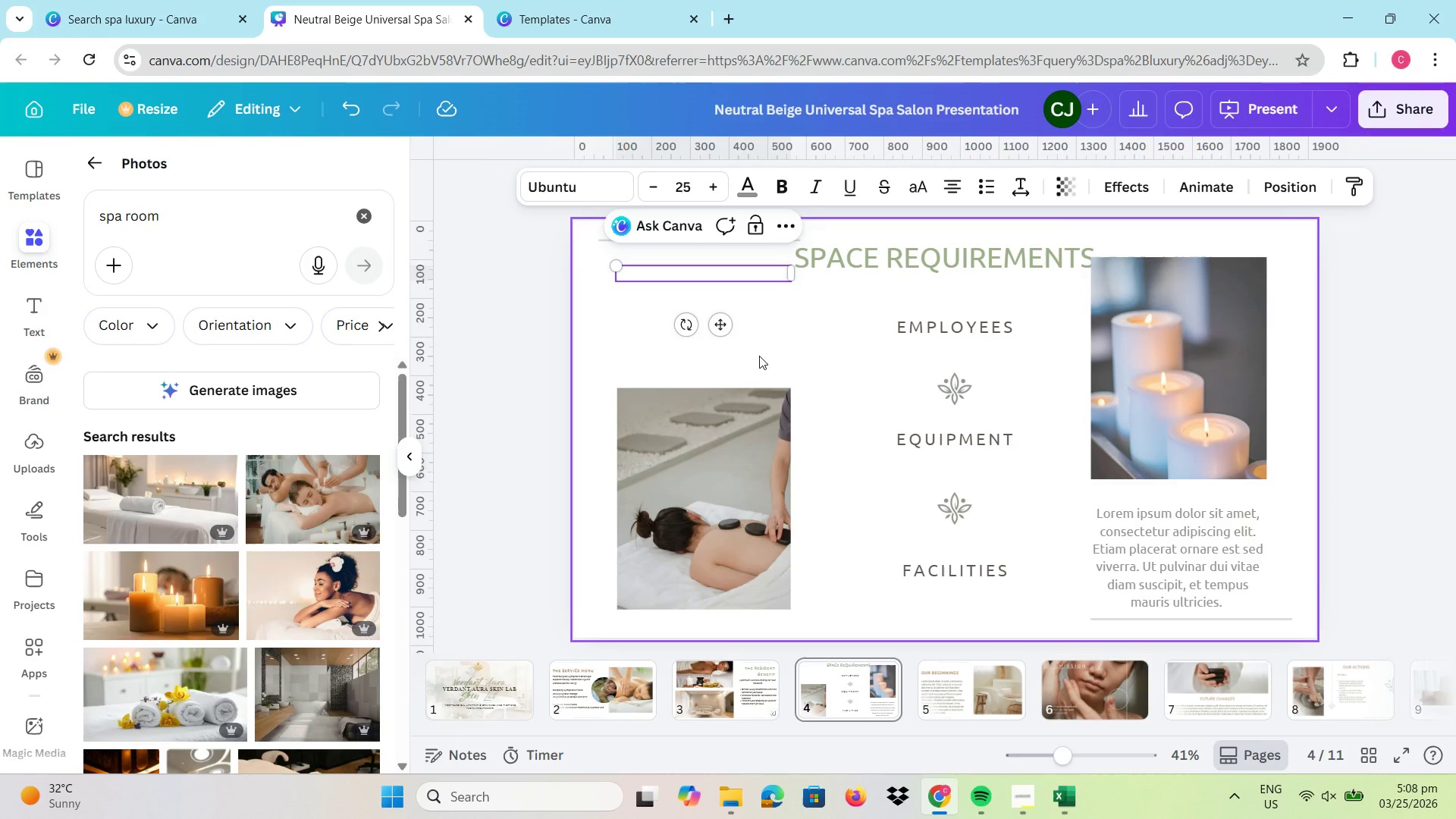 
type(Seamless Pop-up Setup)
 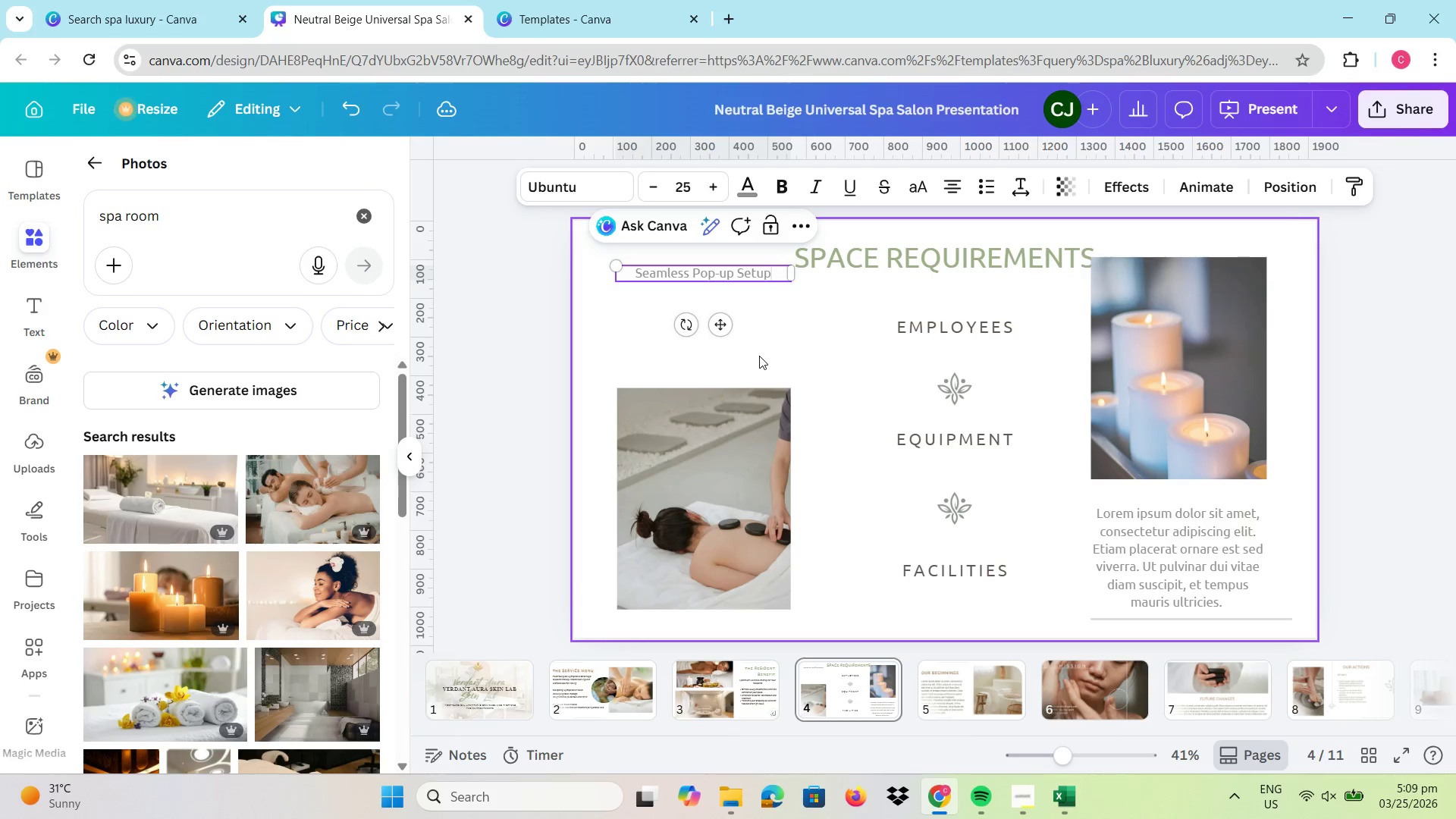 
left_click([759, 356])
 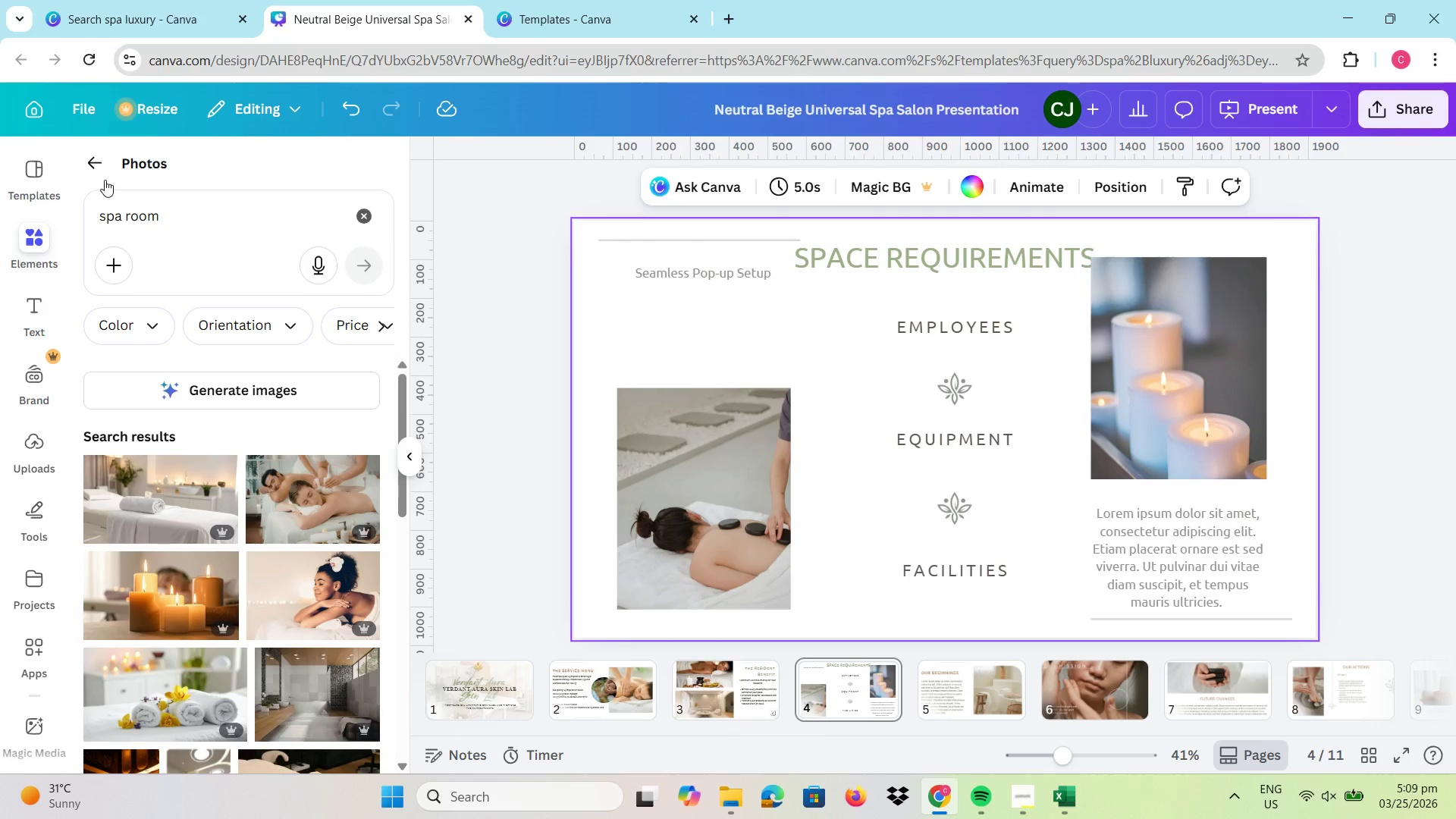 
left_click([94, 172])
 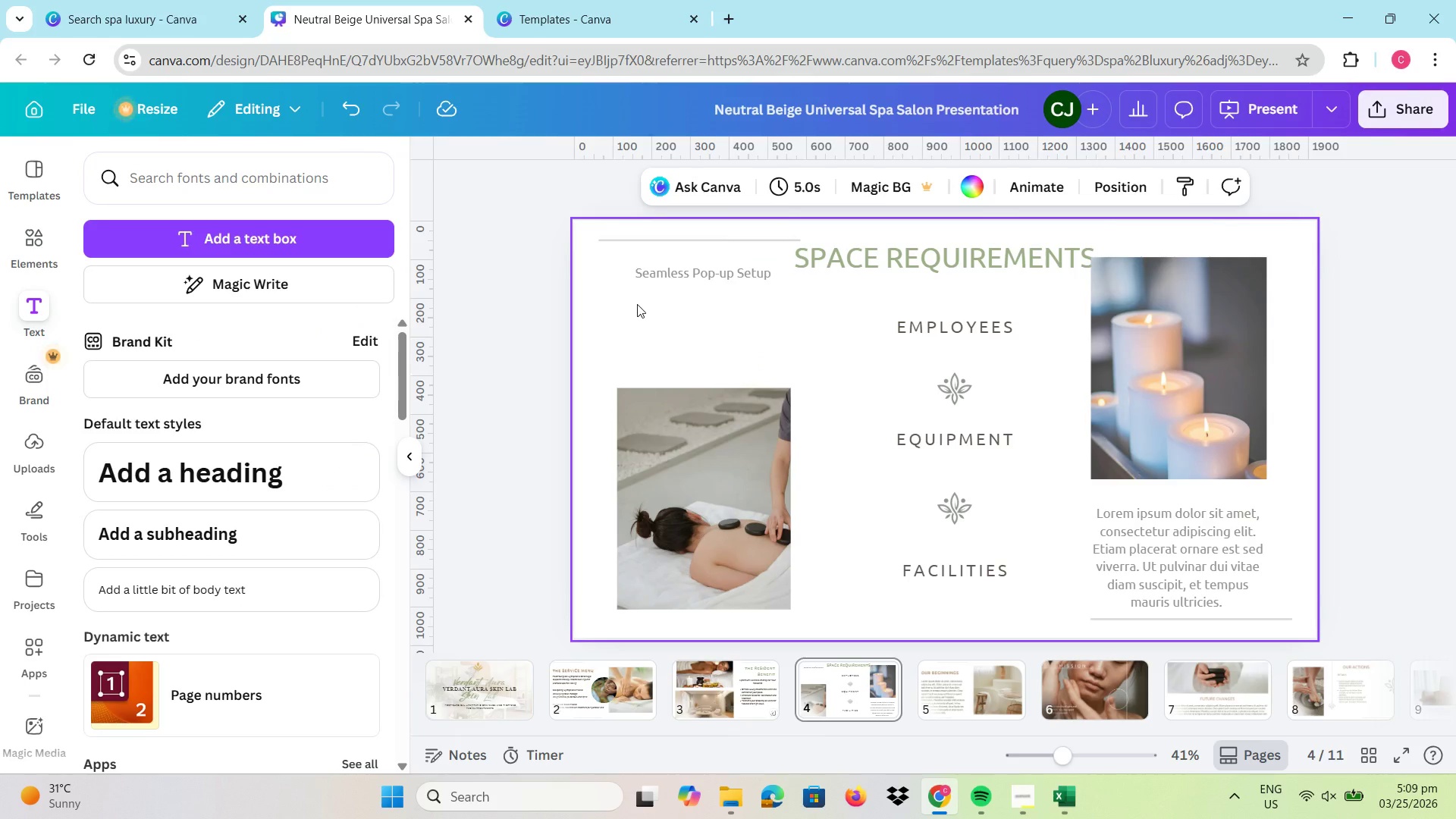 
left_click([318, 240])
 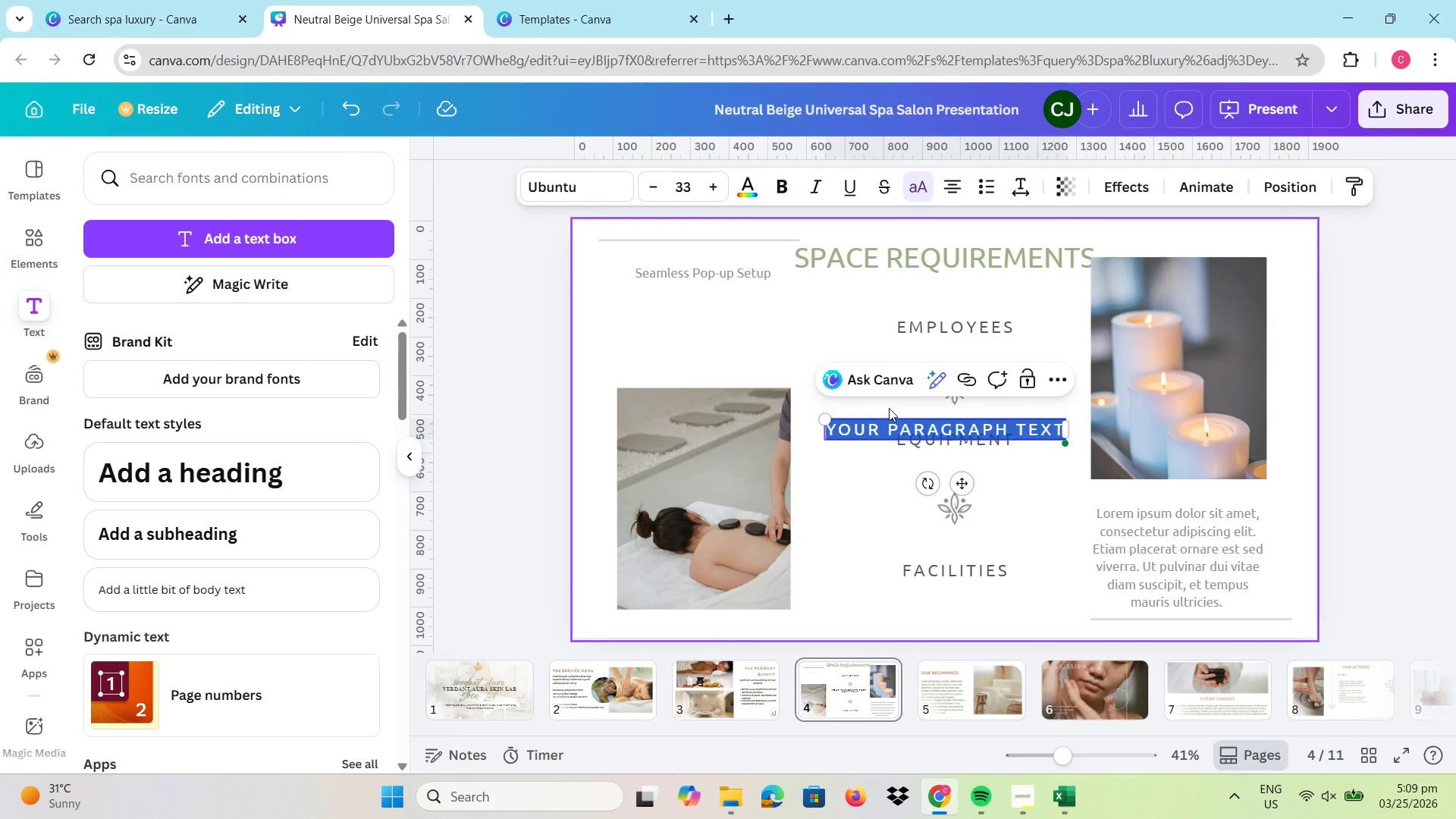 
hold_key(key=ShiftLeft, duration=0.39)
 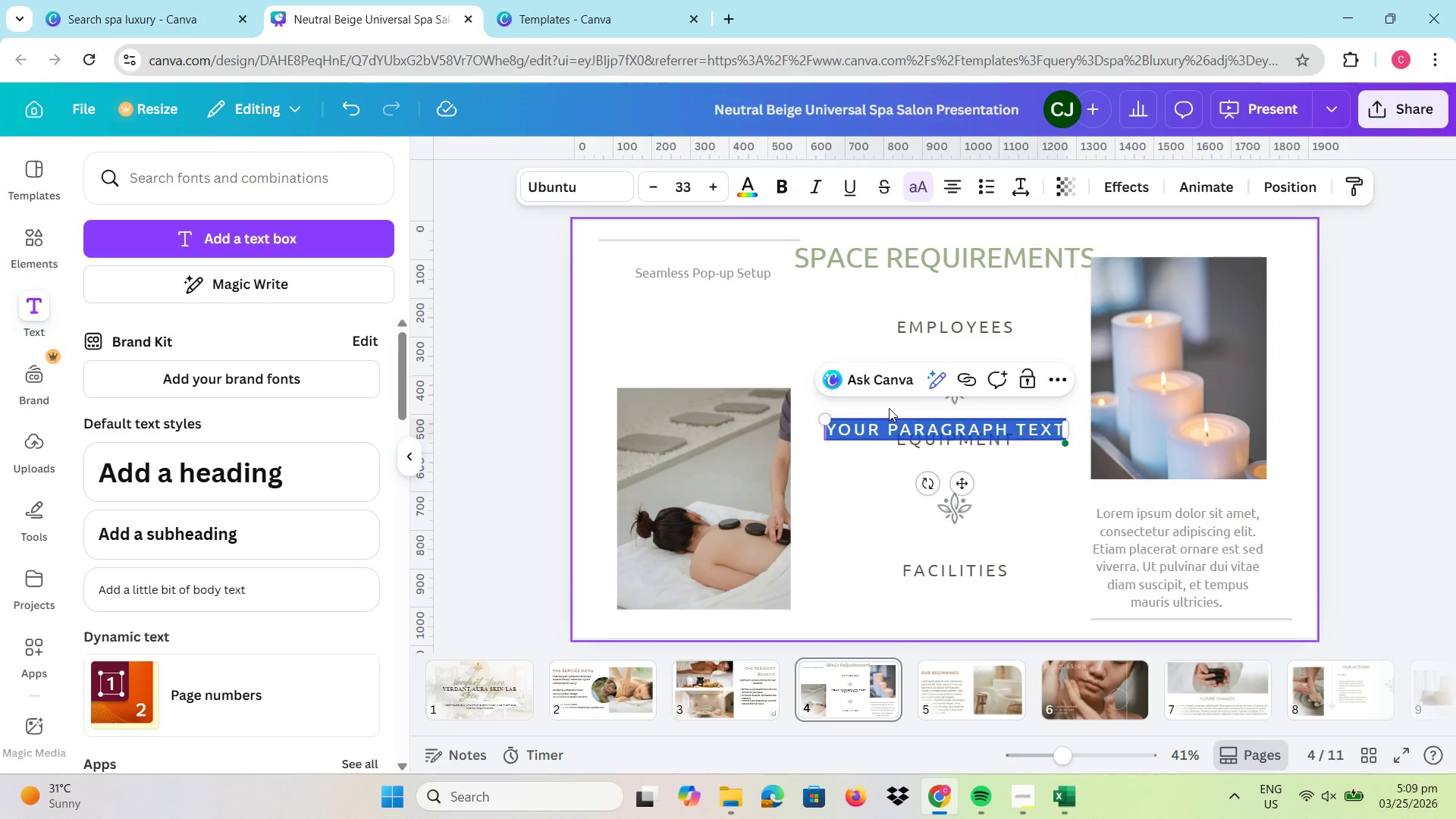 
type(6-8 sqm space)
 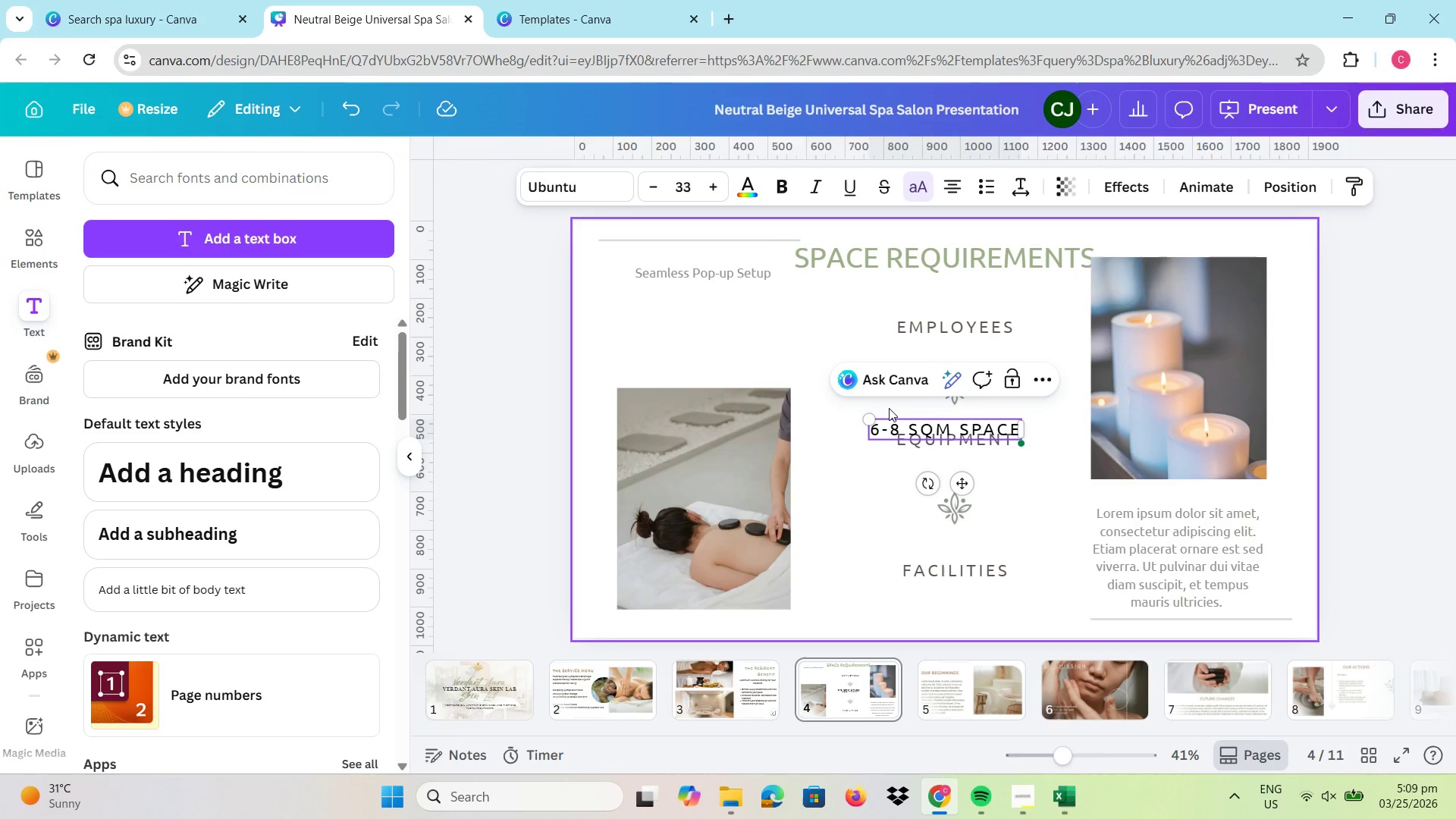 
wait(5.25)
 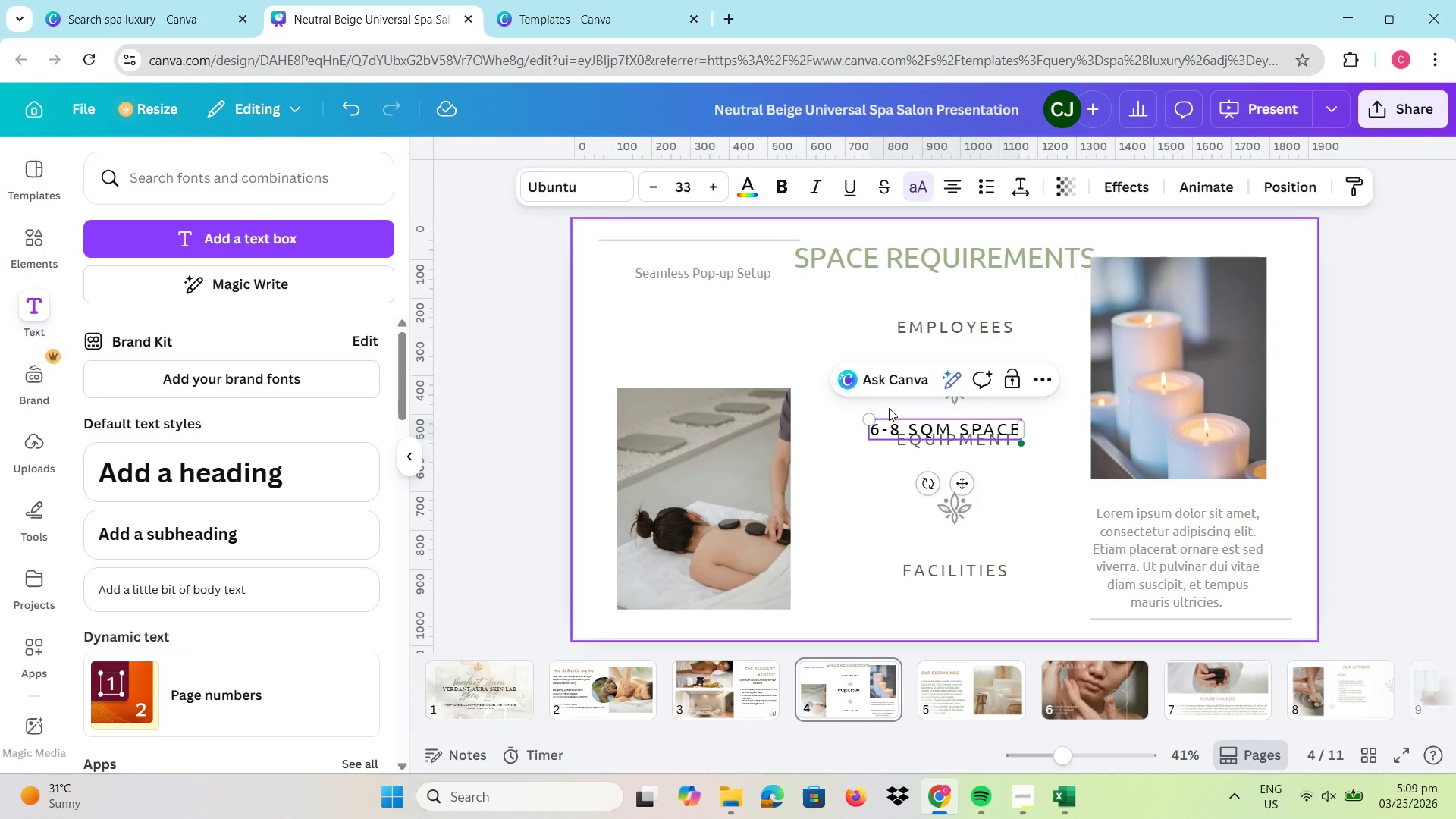 
hold_key(key=Backspace, duration=1.22)
 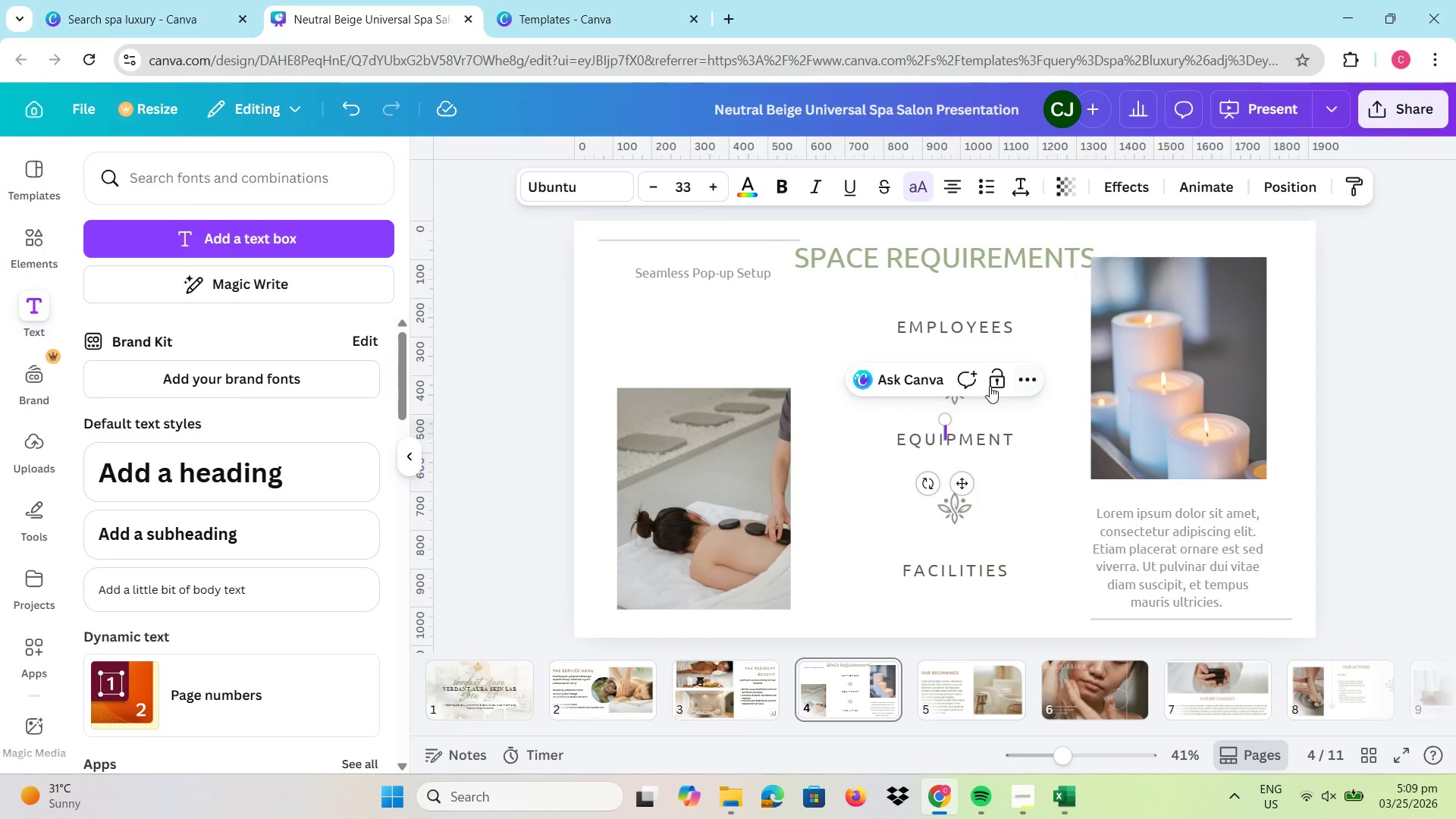 
left_click([962, 459])
 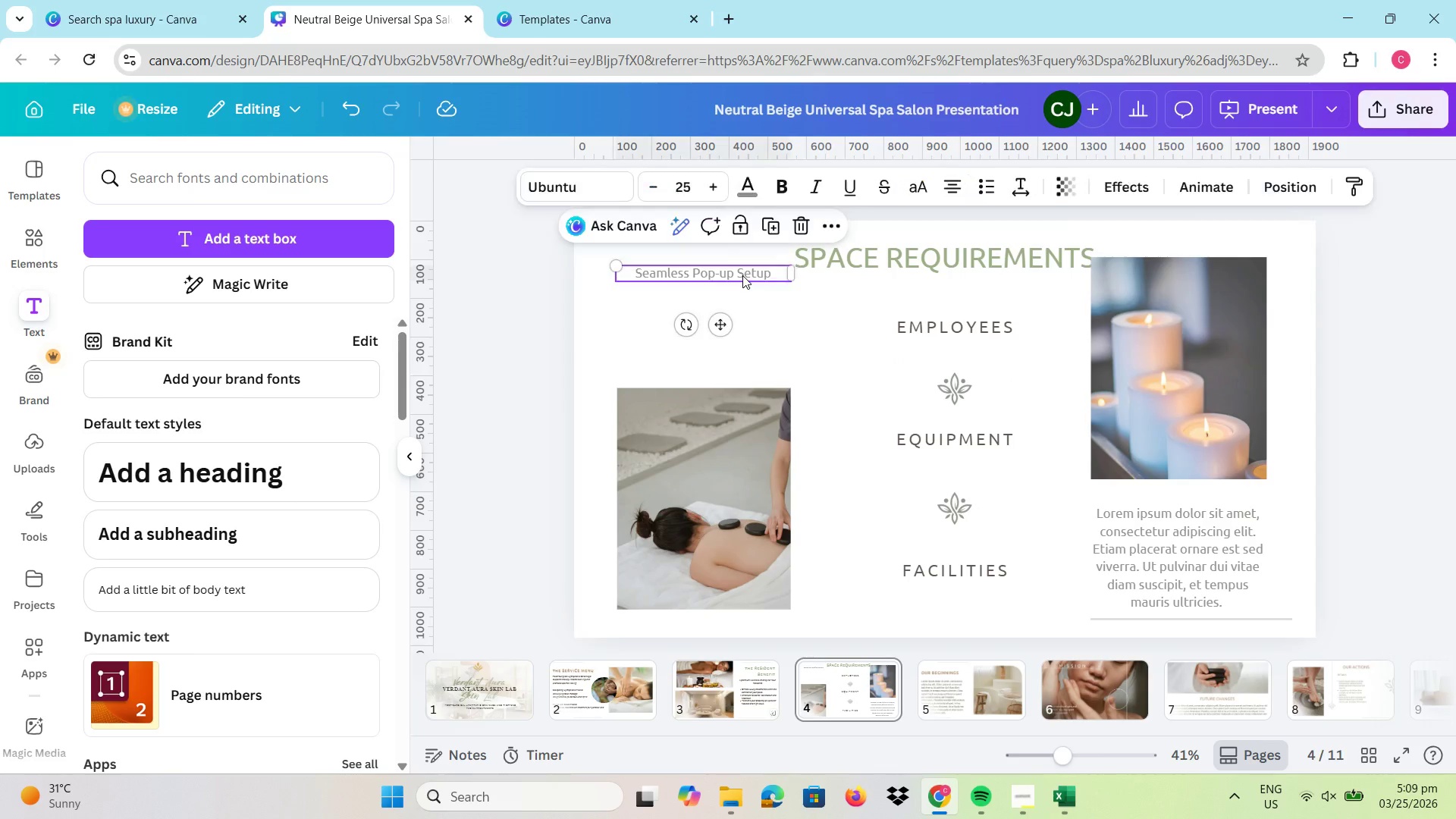 
left_click([742, 275])
 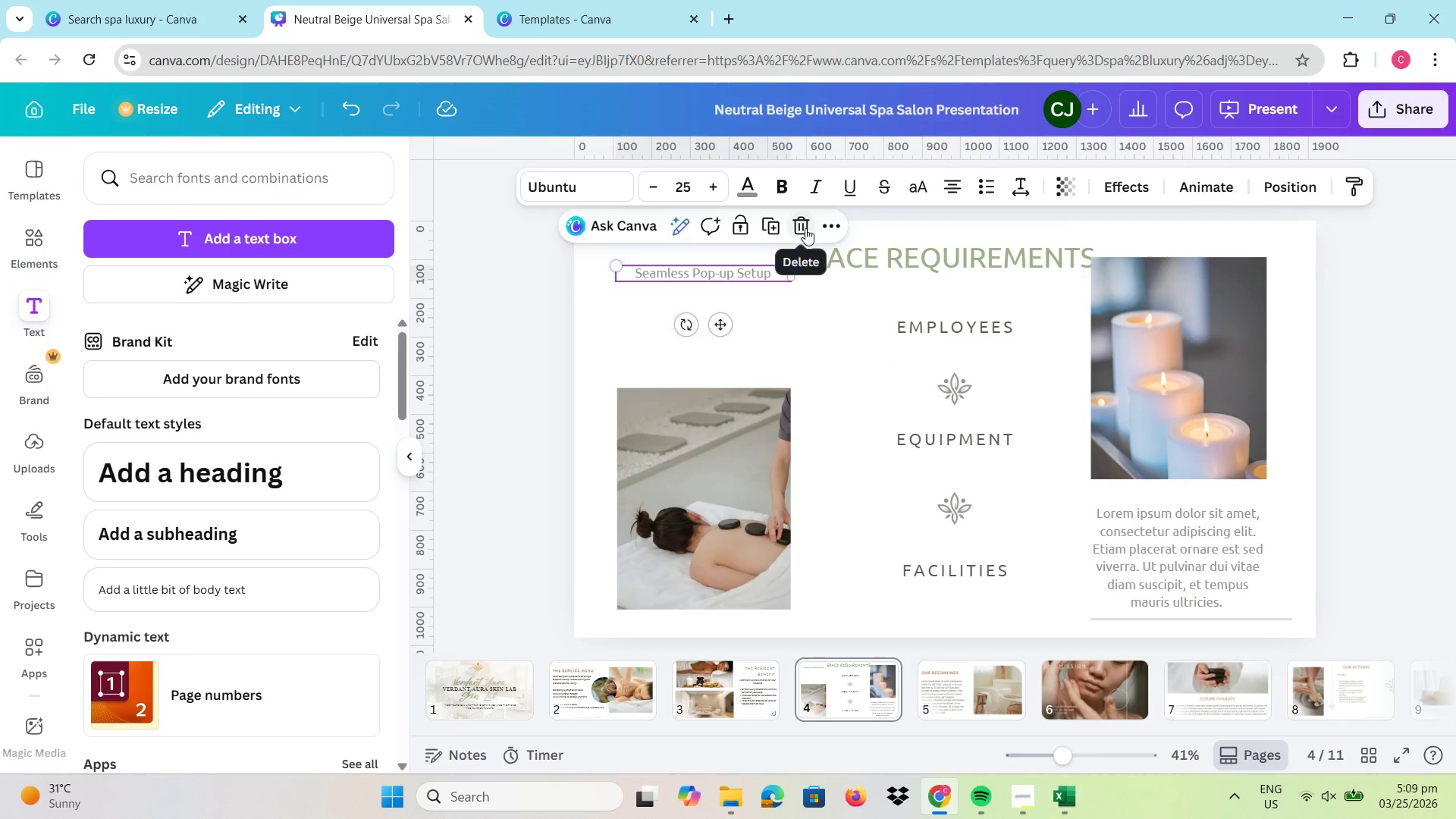 
left_click([805, 228])
 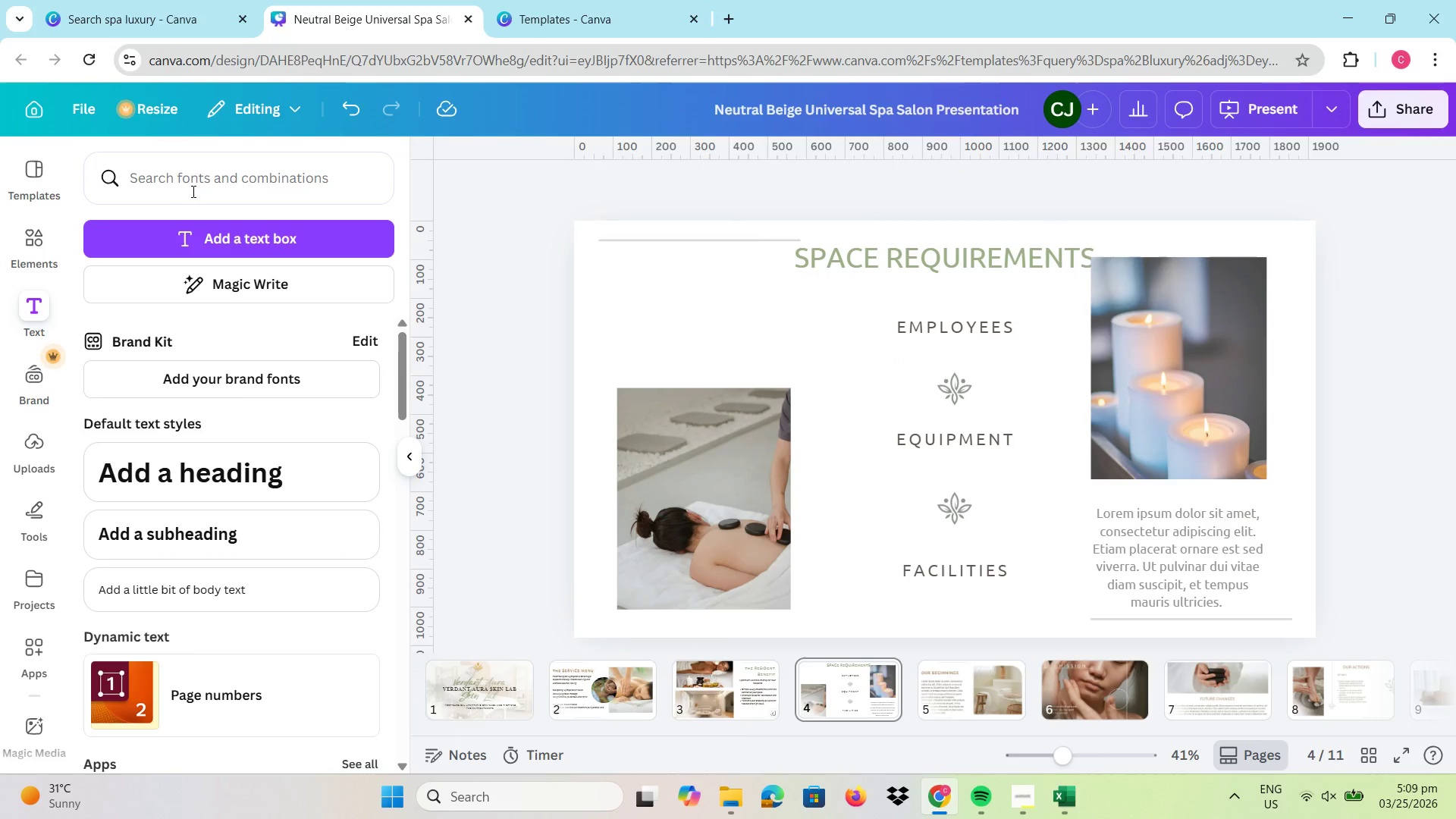 
left_click([177, 159])
 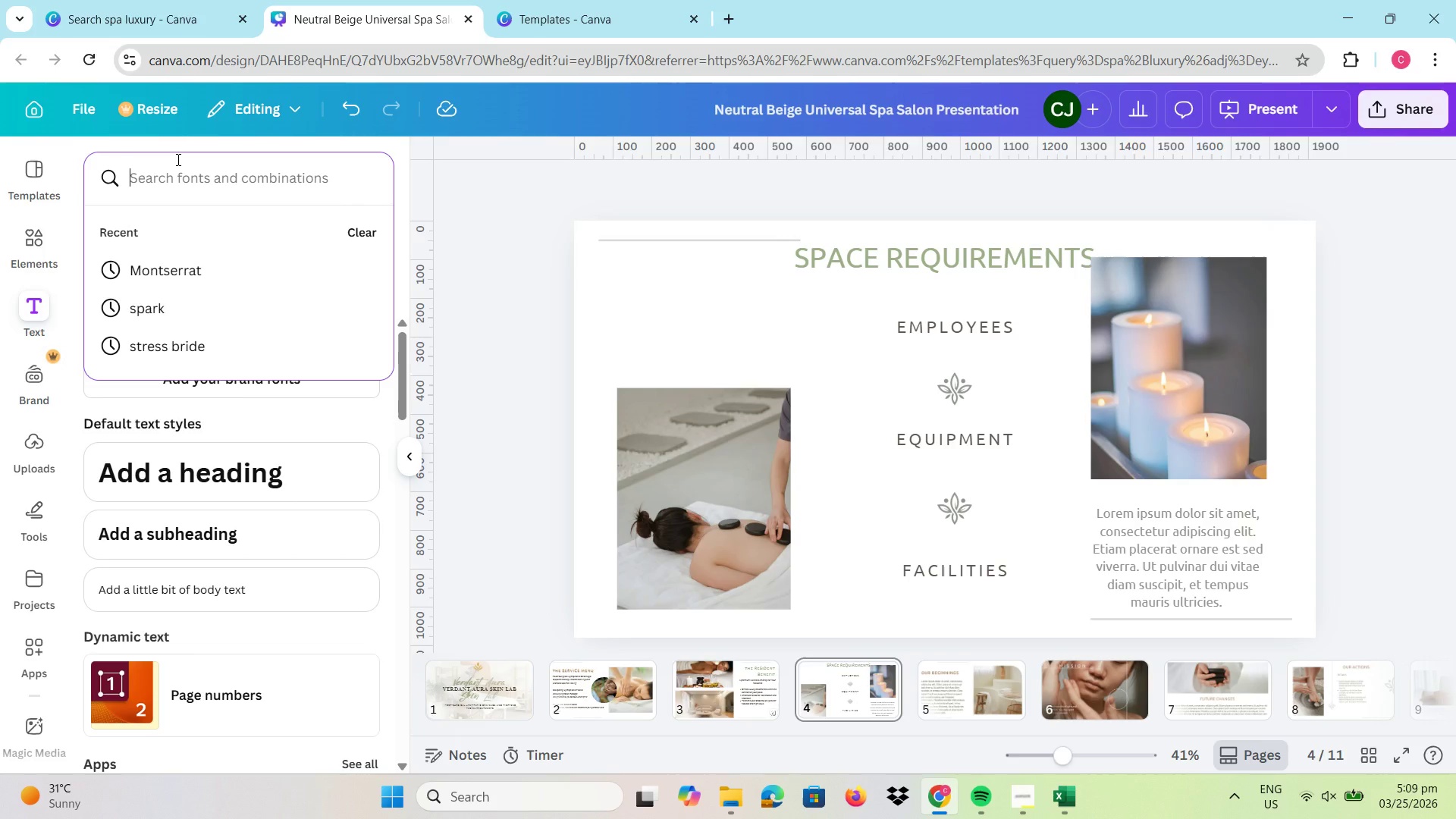 
wait(9.67)
 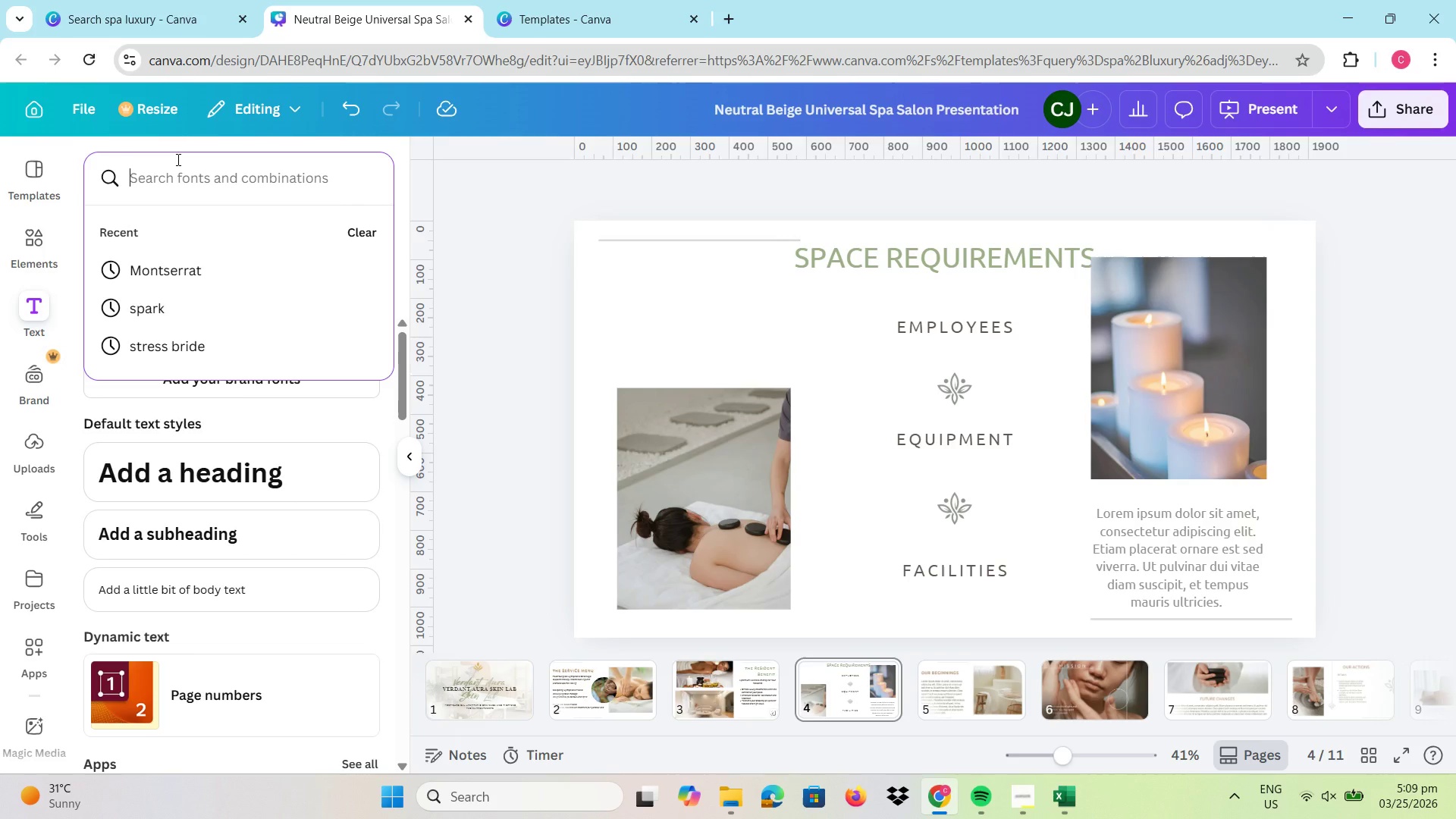 
left_click([146, 179])
 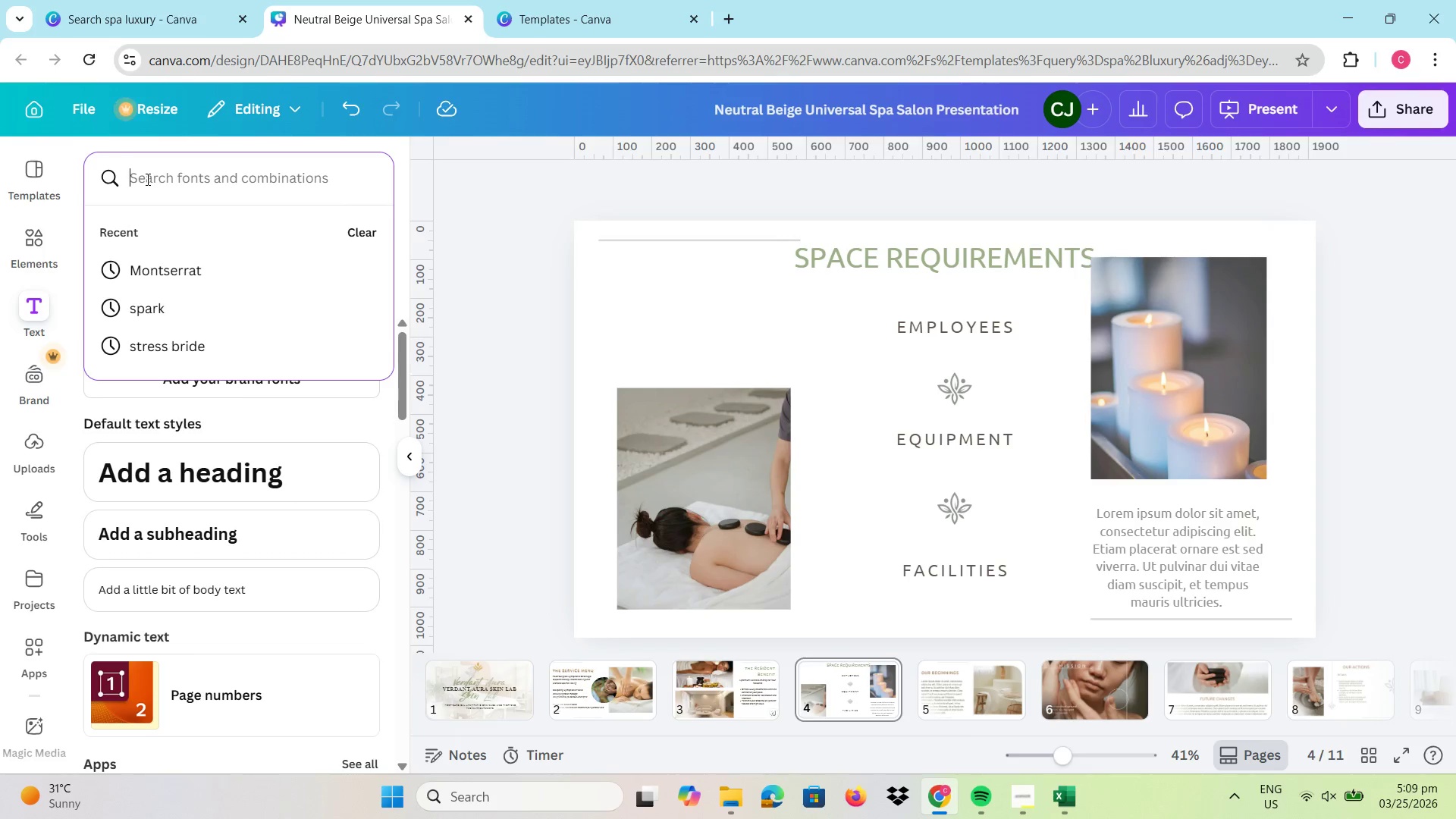 
type(spa)
 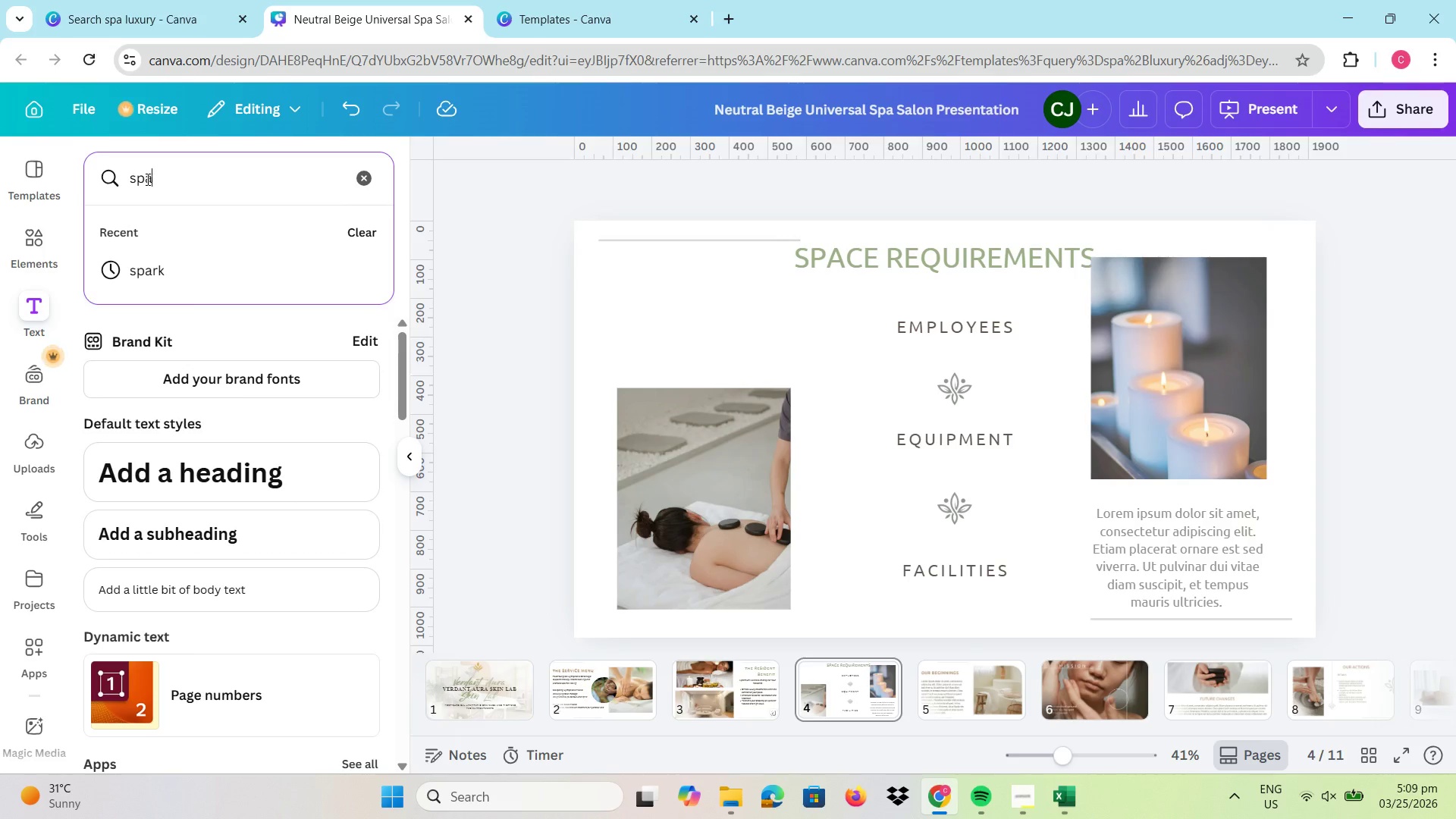 
key(Enter)
 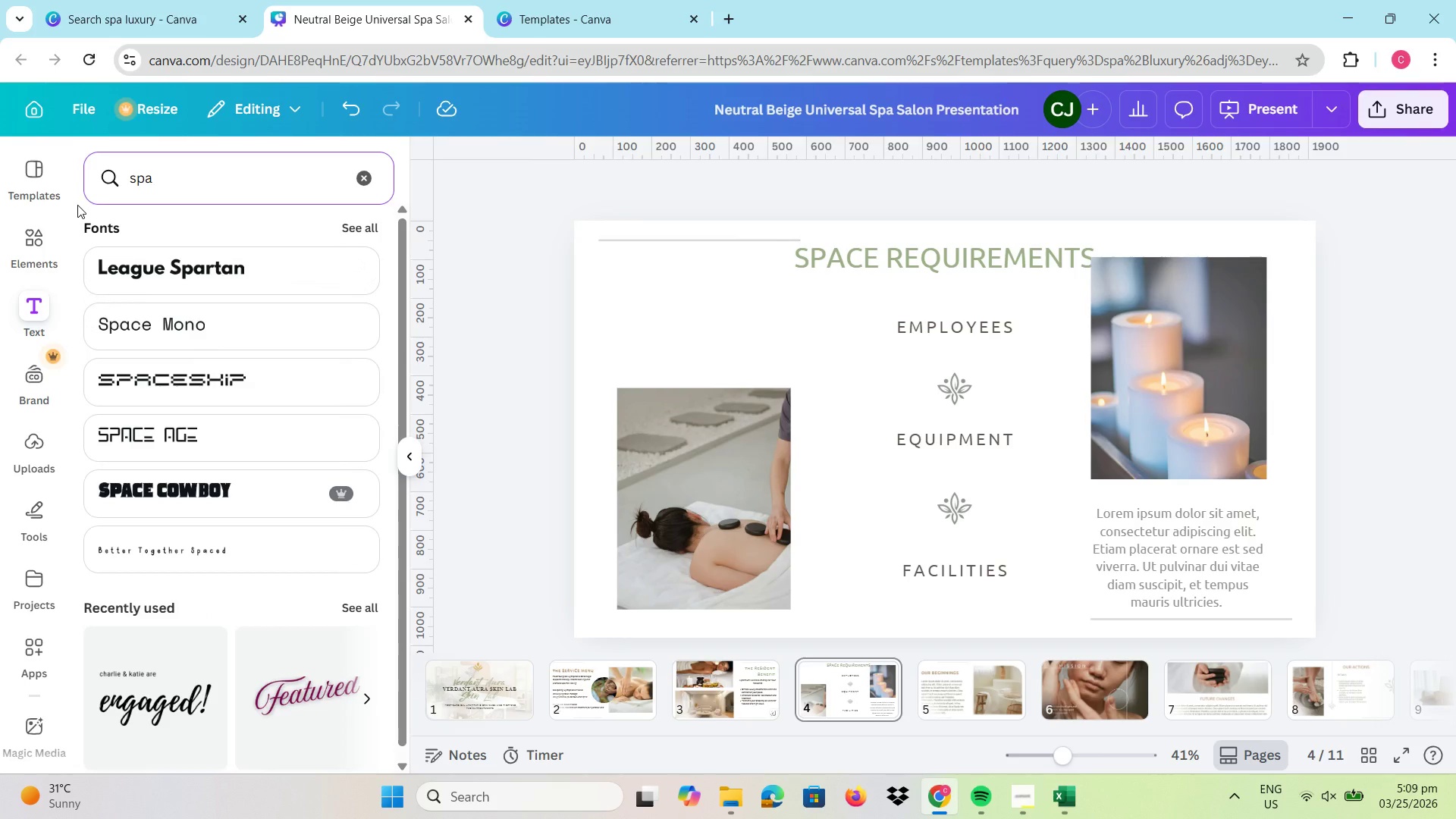 
double_click([21, 243])
 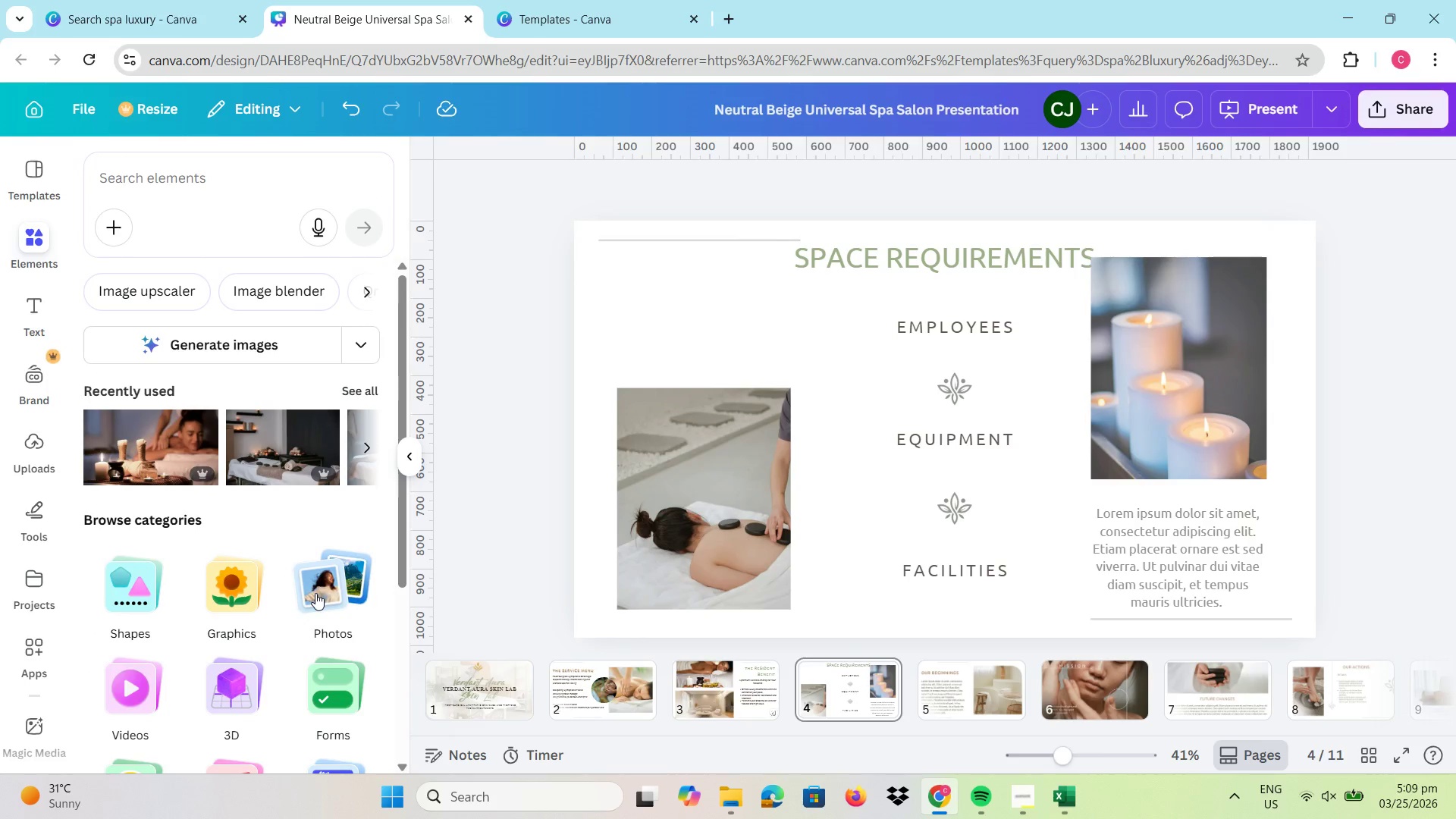 
scroll: coordinate [312, 584], scroll_direction: down, amount: 2.0
 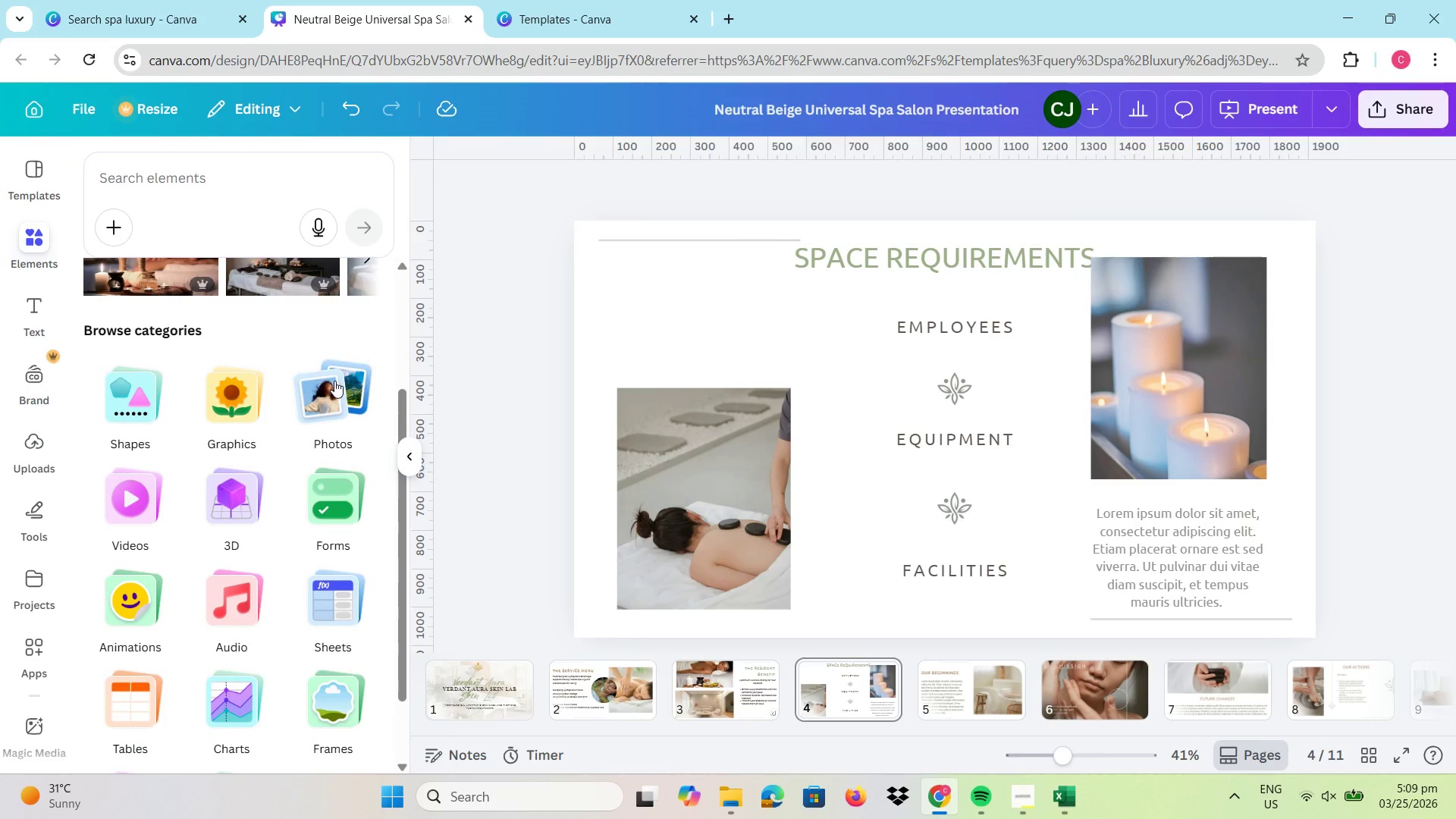 
left_click([334, 381])
 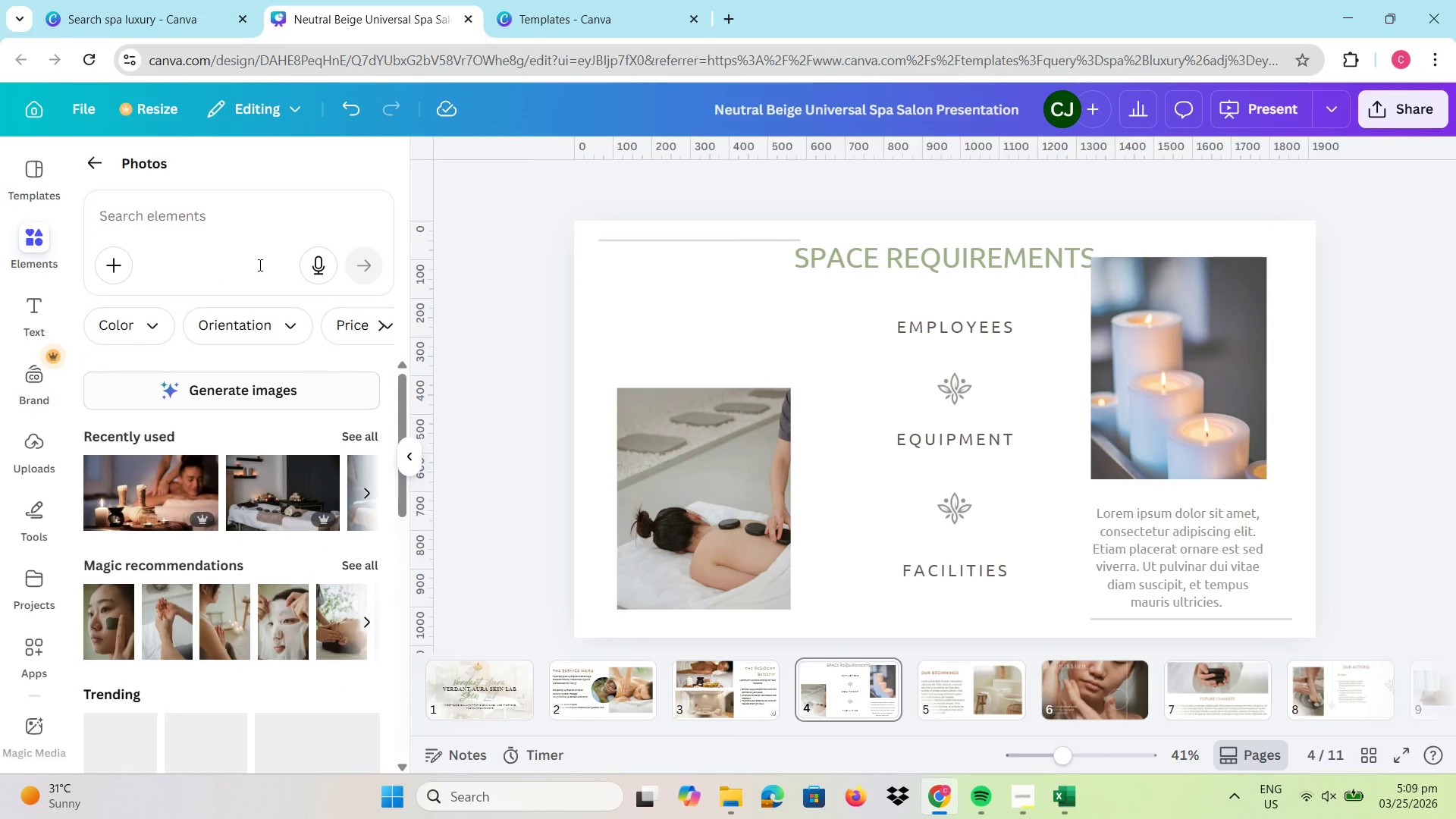 
left_click([210, 239])
 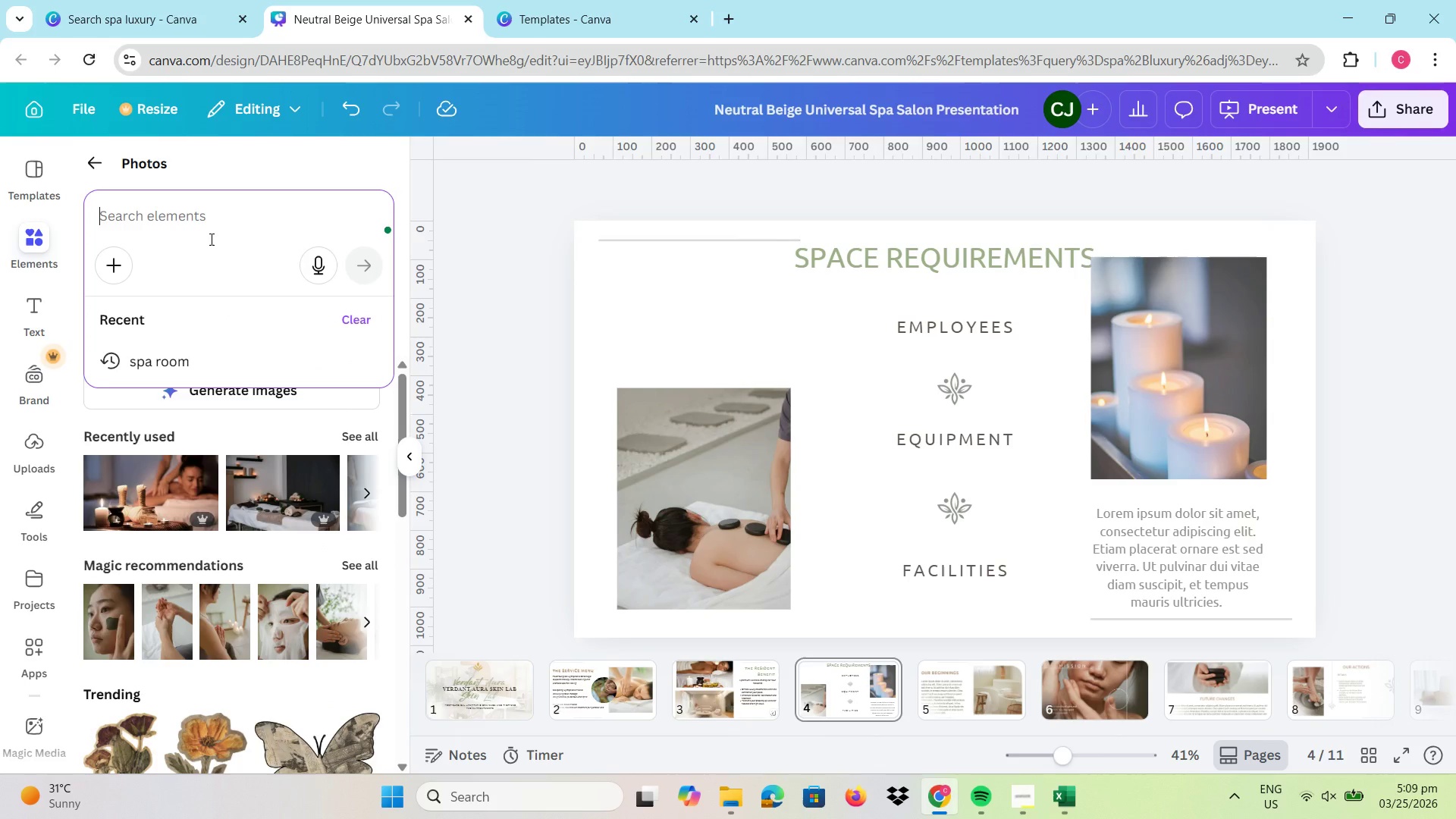 
type(space)
key(Backspace)
key(Backspace)
type( room space)
 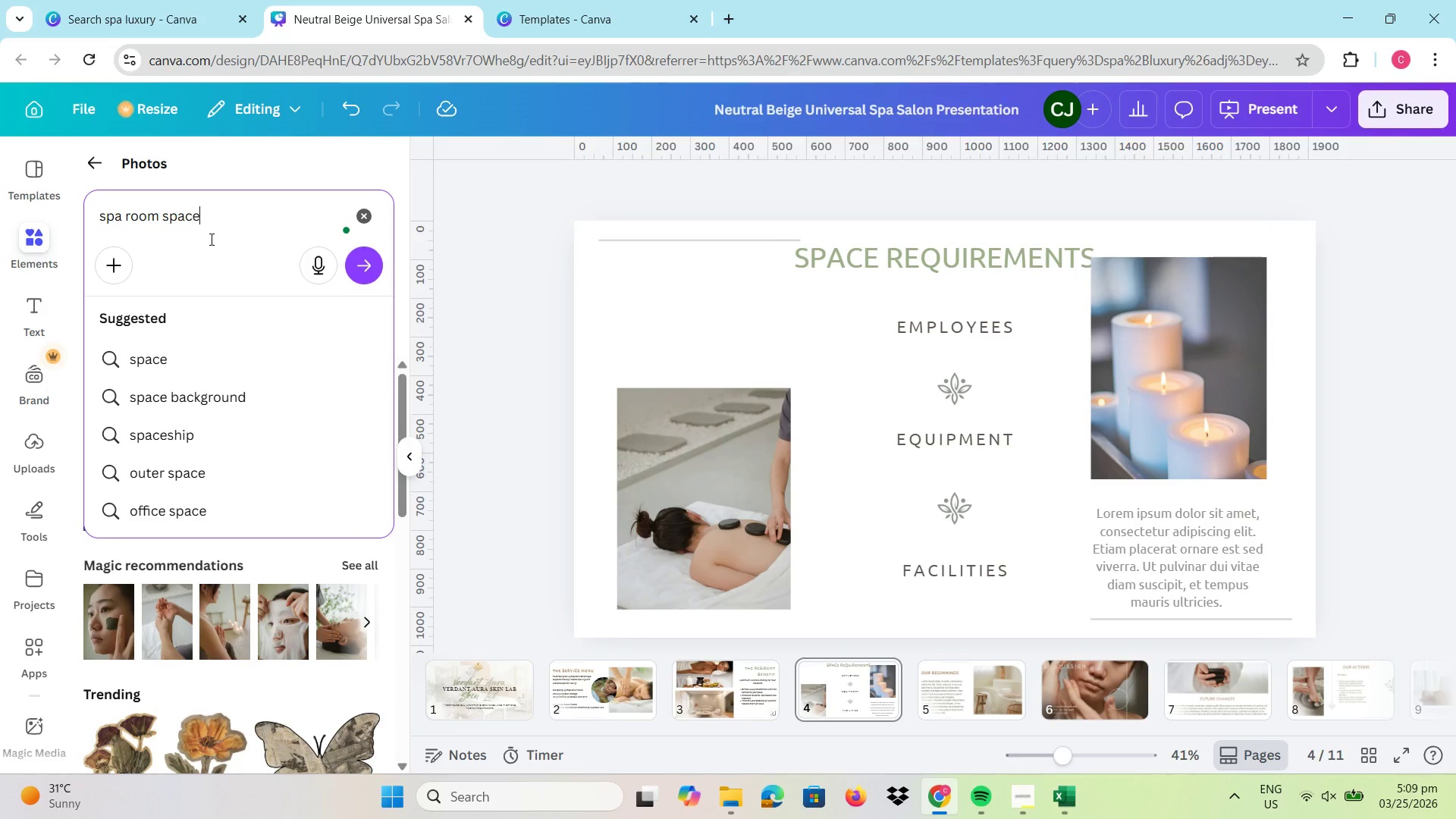 
key(Enter)
 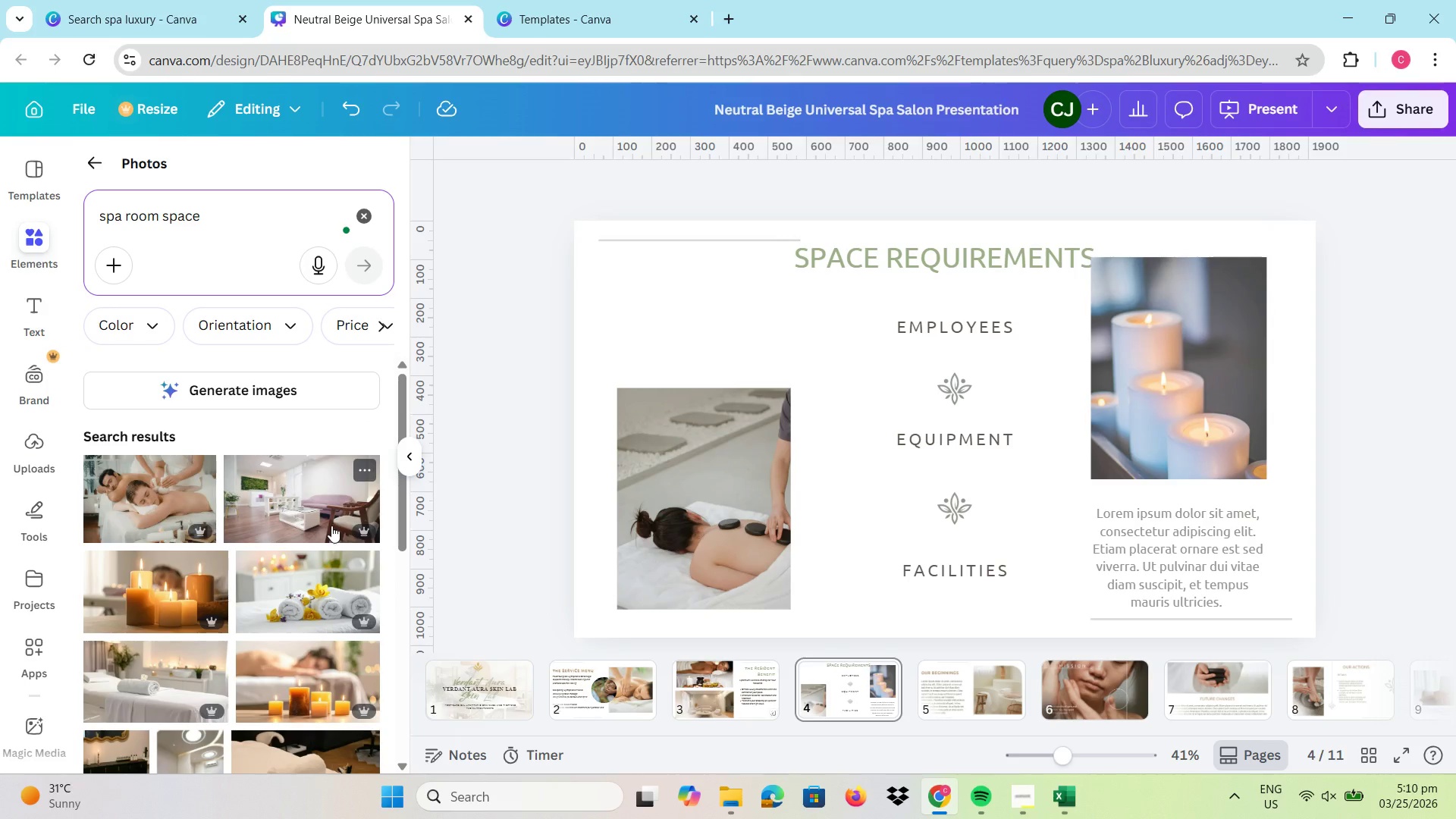 
left_click_drag(start_coordinate=[293, 507], to_coordinate=[693, 491])
 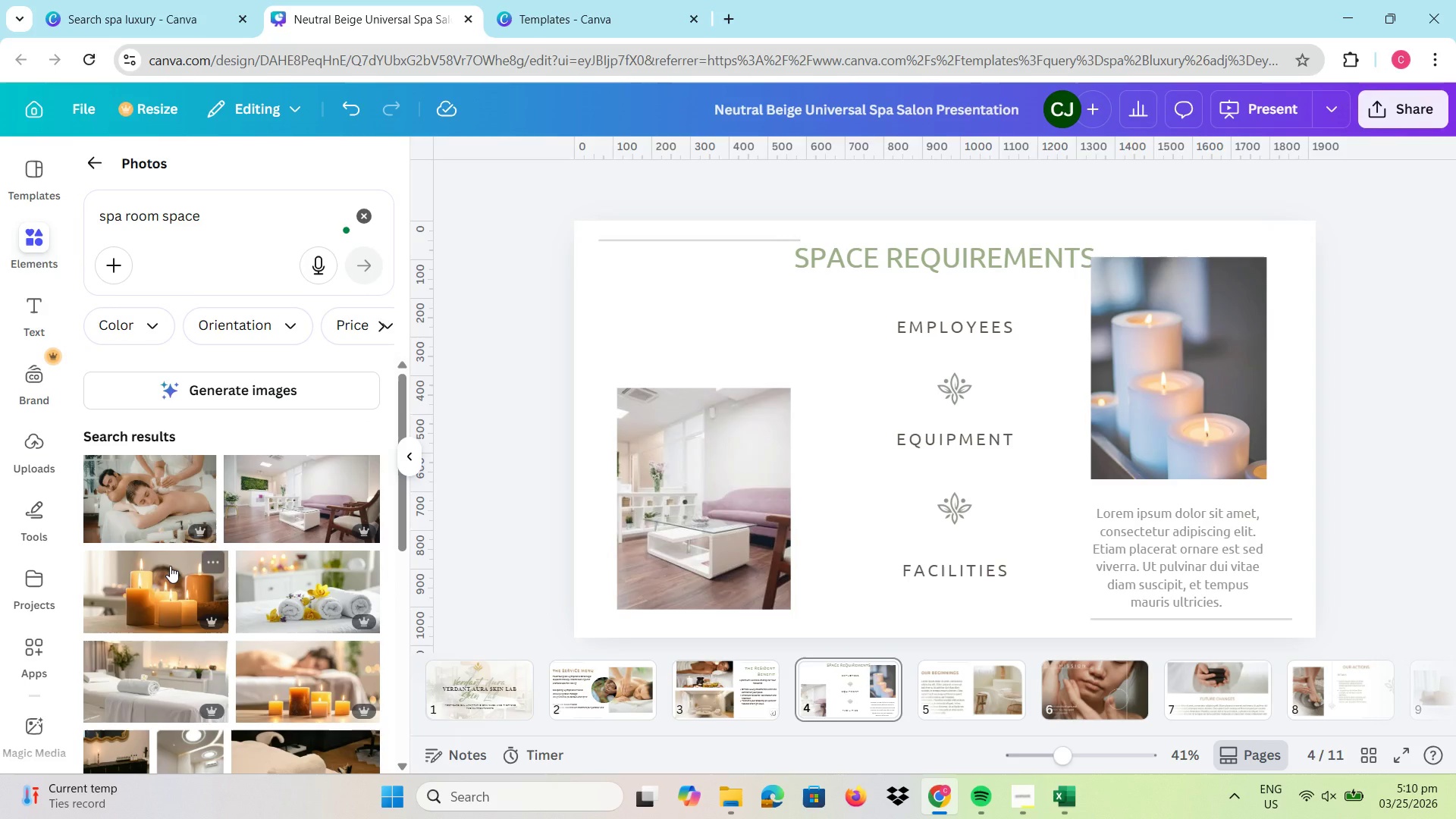 
scroll: coordinate [181, 564], scroll_direction: down, amount: 2.0
 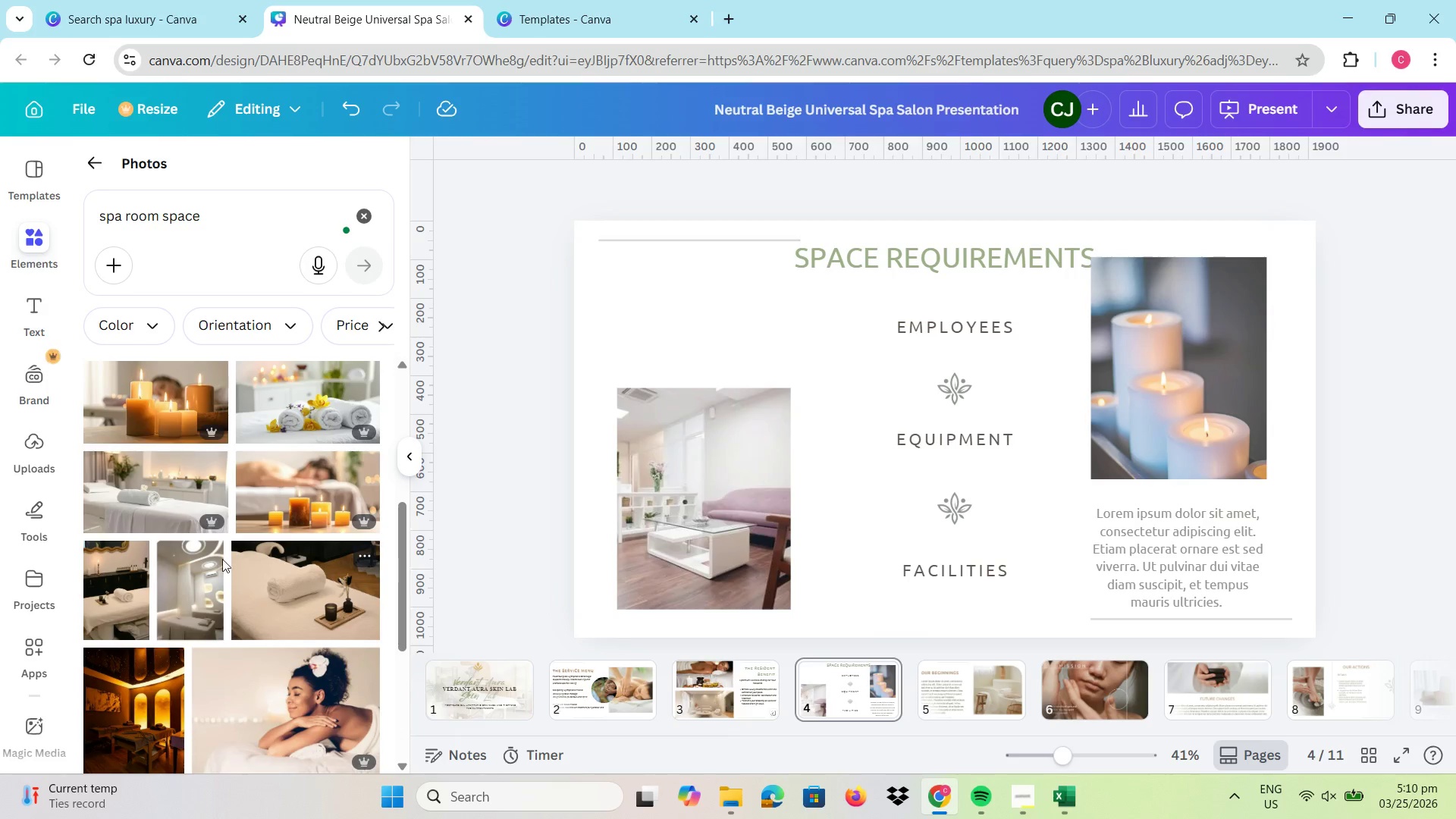 
left_click_drag(start_coordinate=[118, 491], to_coordinate=[670, 477])
 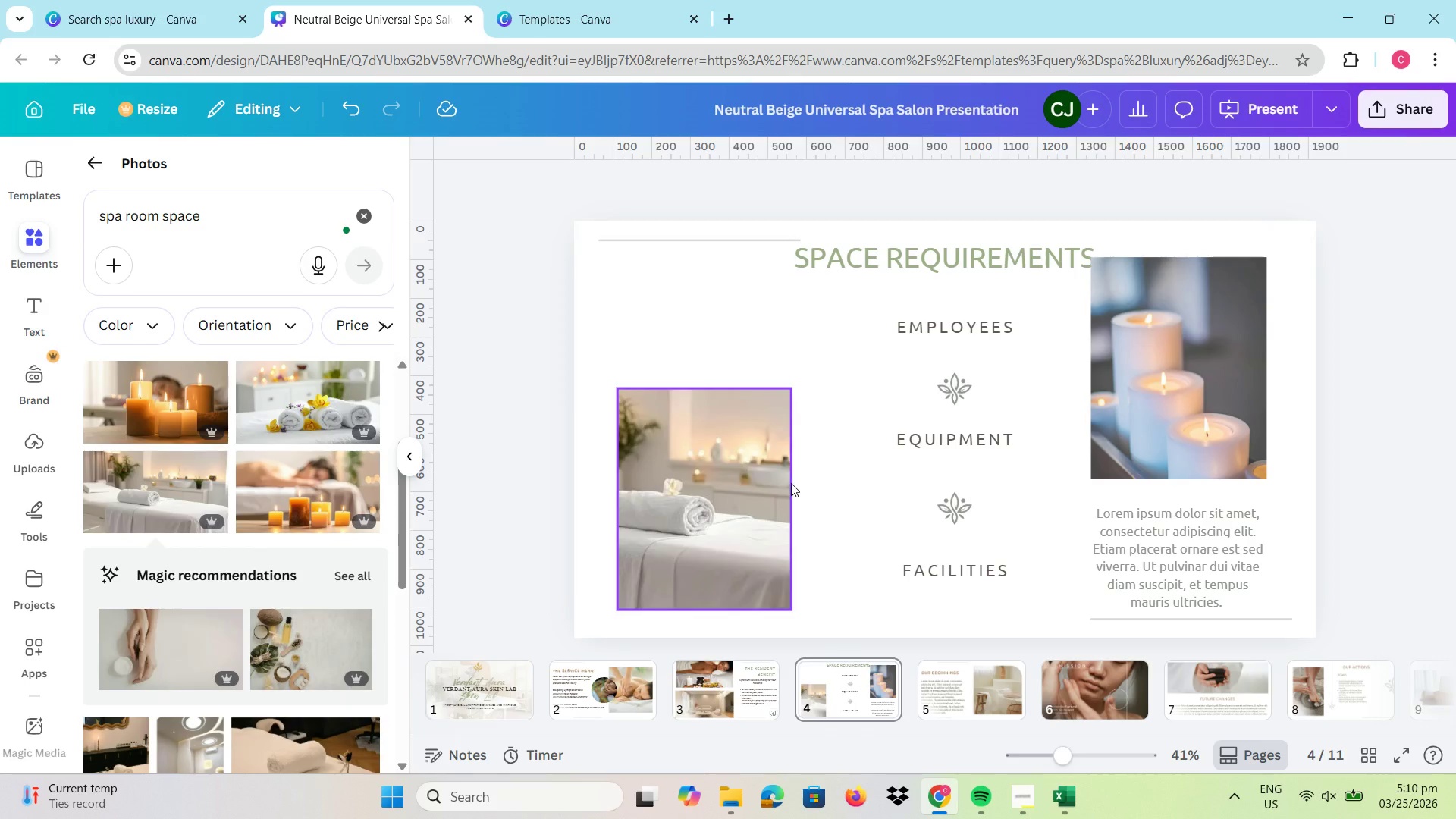 
left_click([720, 489])
 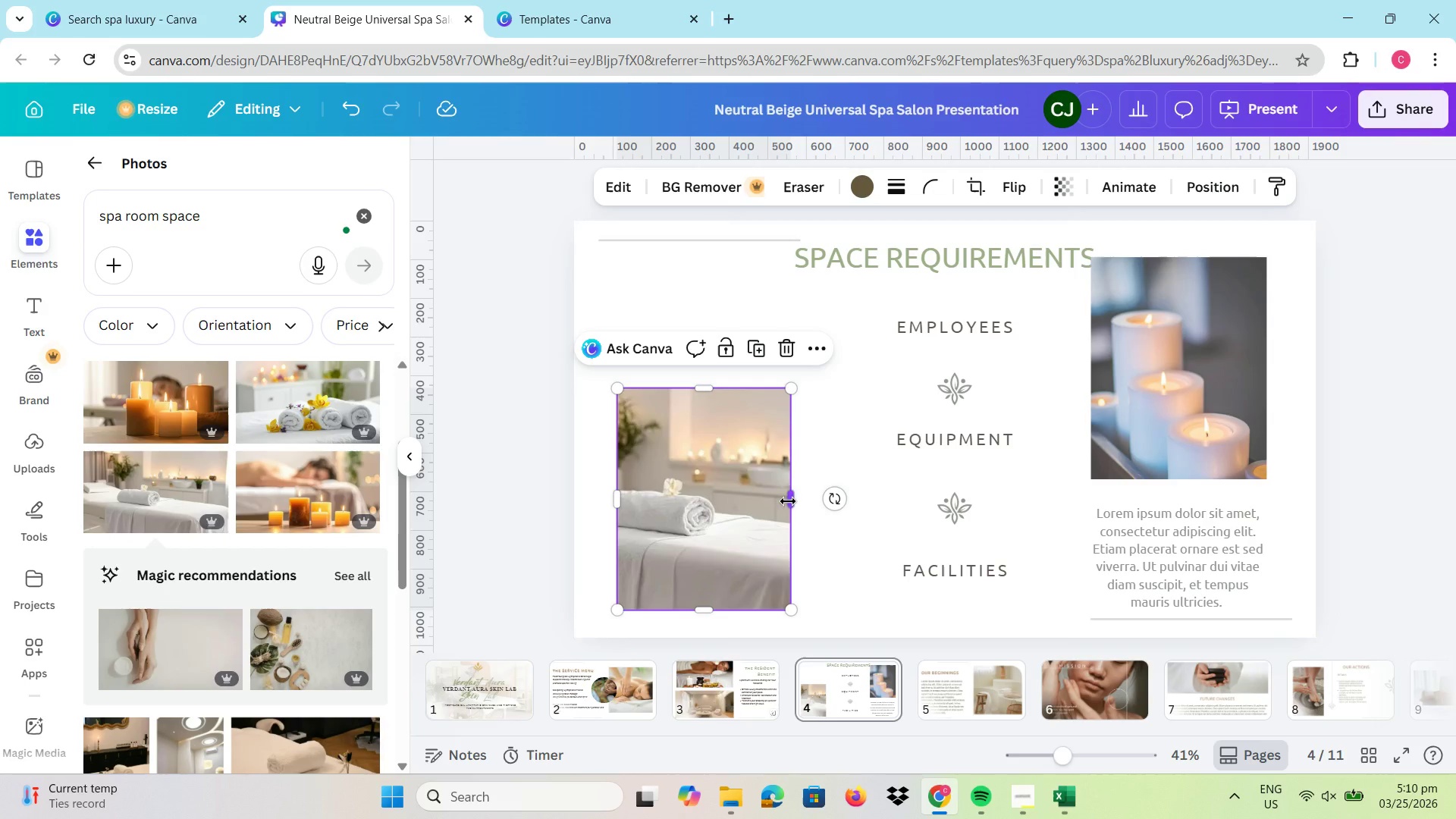 
left_click_drag(start_coordinate=[788, 500], to_coordinate=[993, 479])
 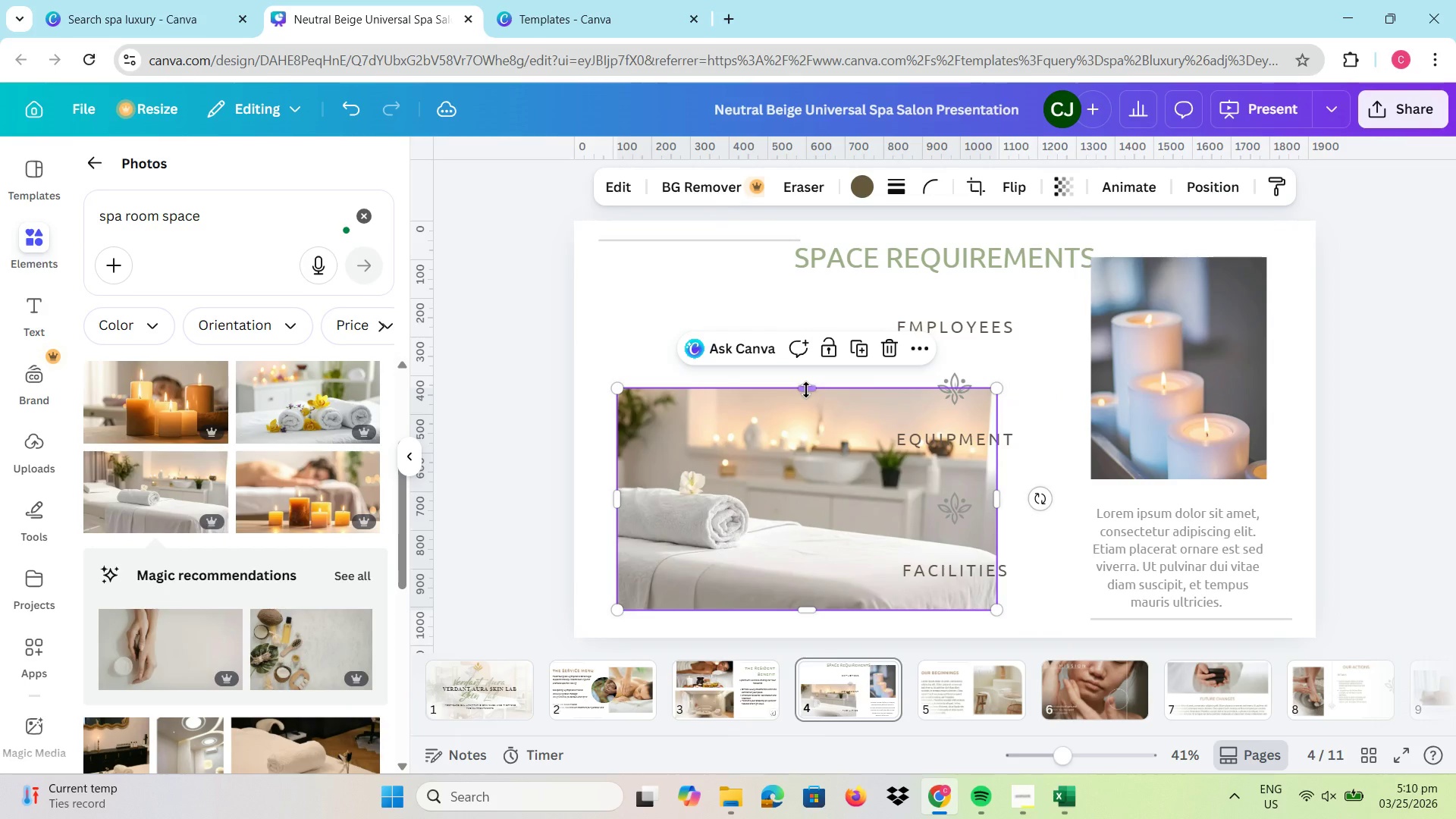 
left_click_drag(start_coordinate=[806, 390], to_coordinate=[821, 282])
 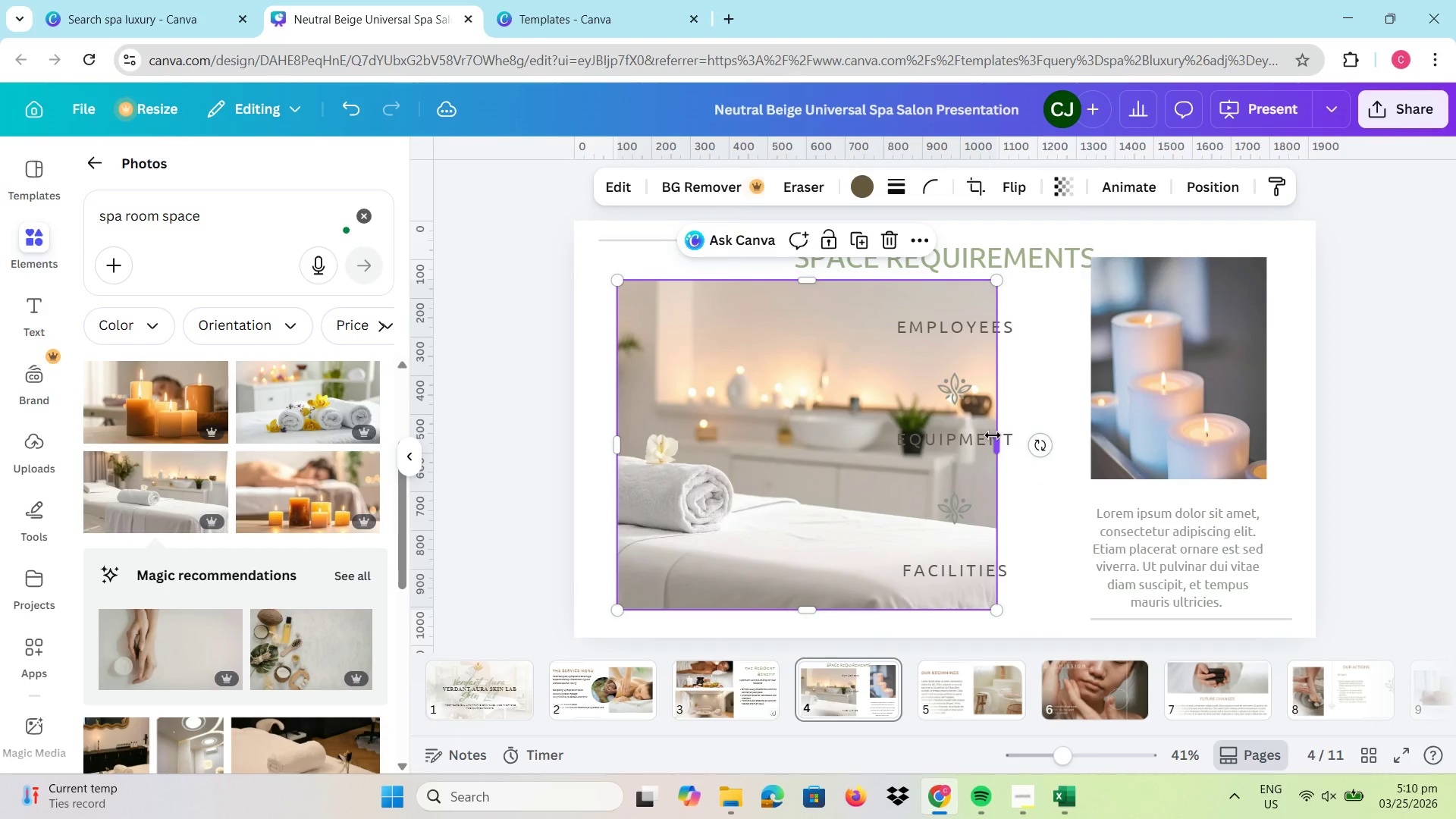 
left_click_drag(start_coordinate=[996, 438], to_coordinate=[1025, 434])
 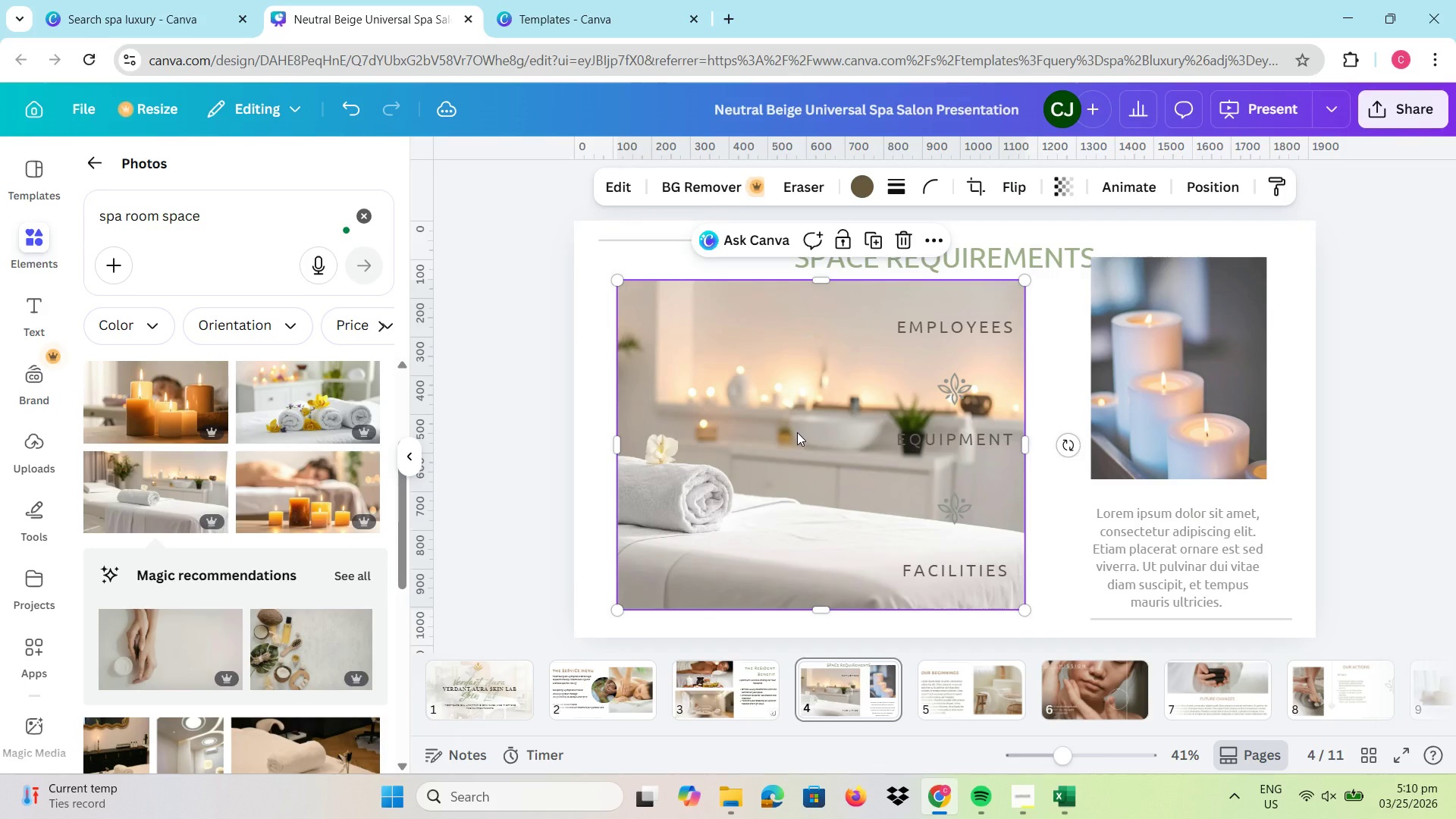 
left_click_drag(start_coordinate=[797, 432], to_coordinate=[785, 423])
 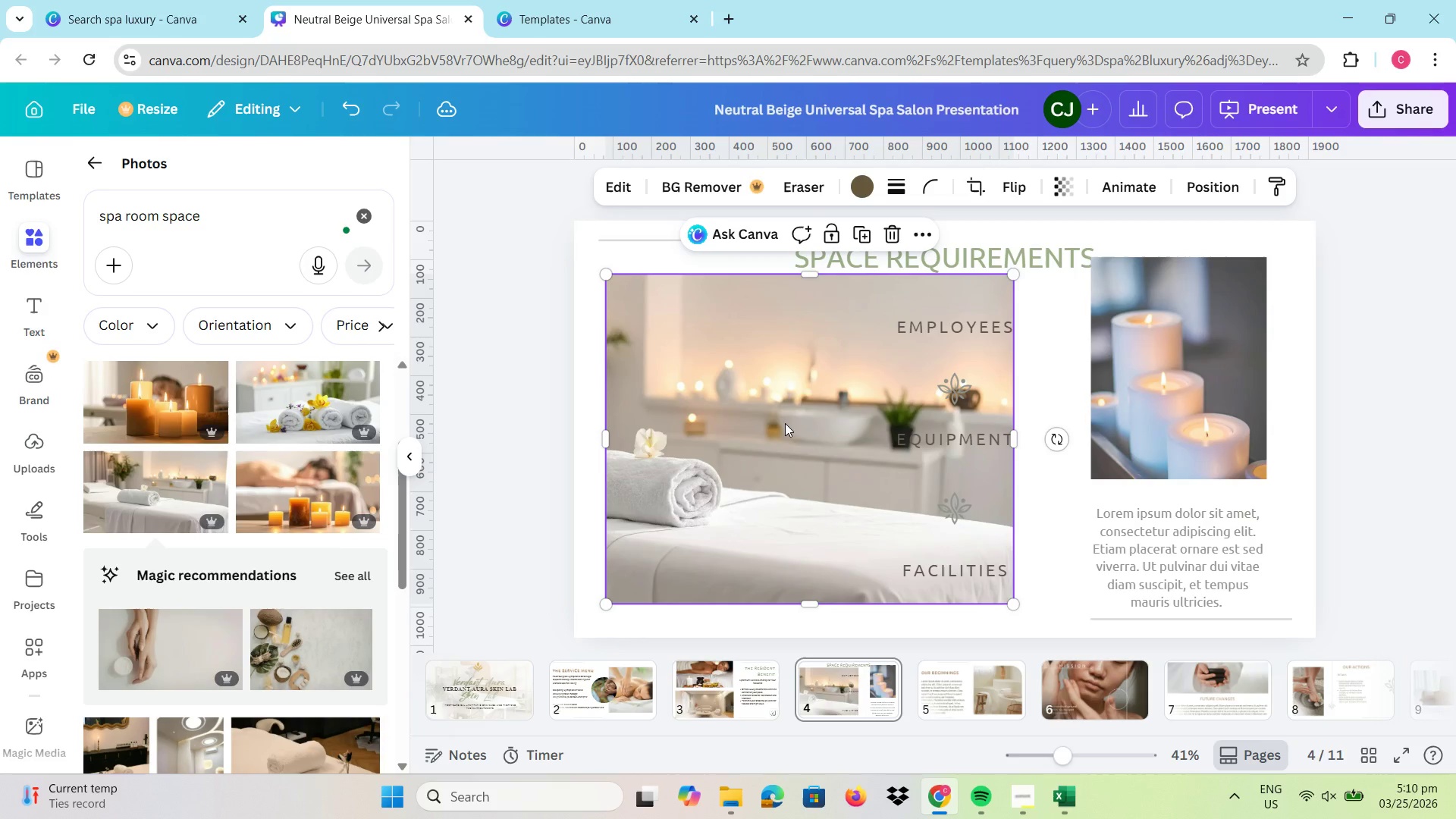 
double_click([785, 423])
 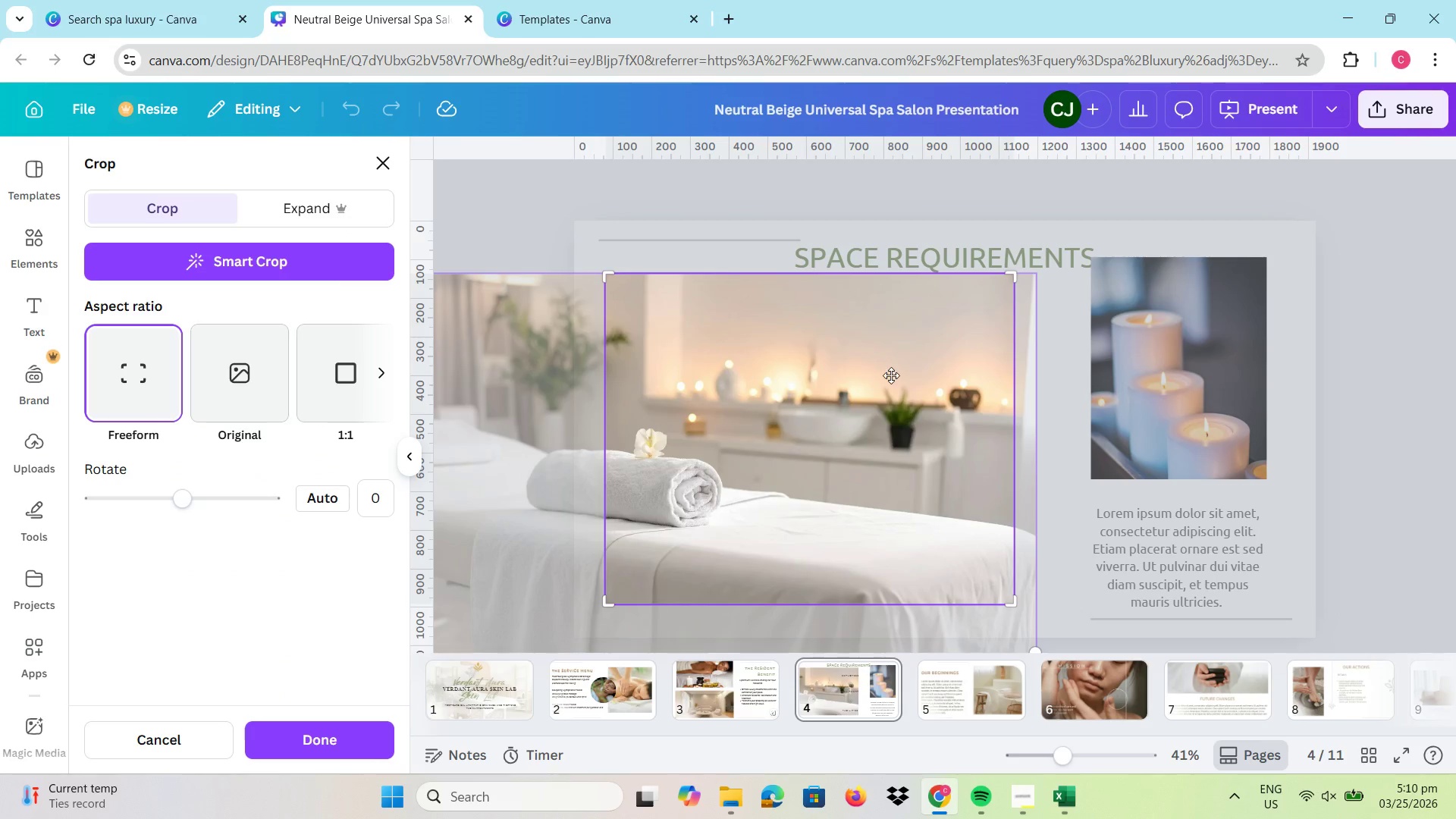 
left_click_drag(start_coordinate=[764, 428], to_coordinate=[864, 397])
 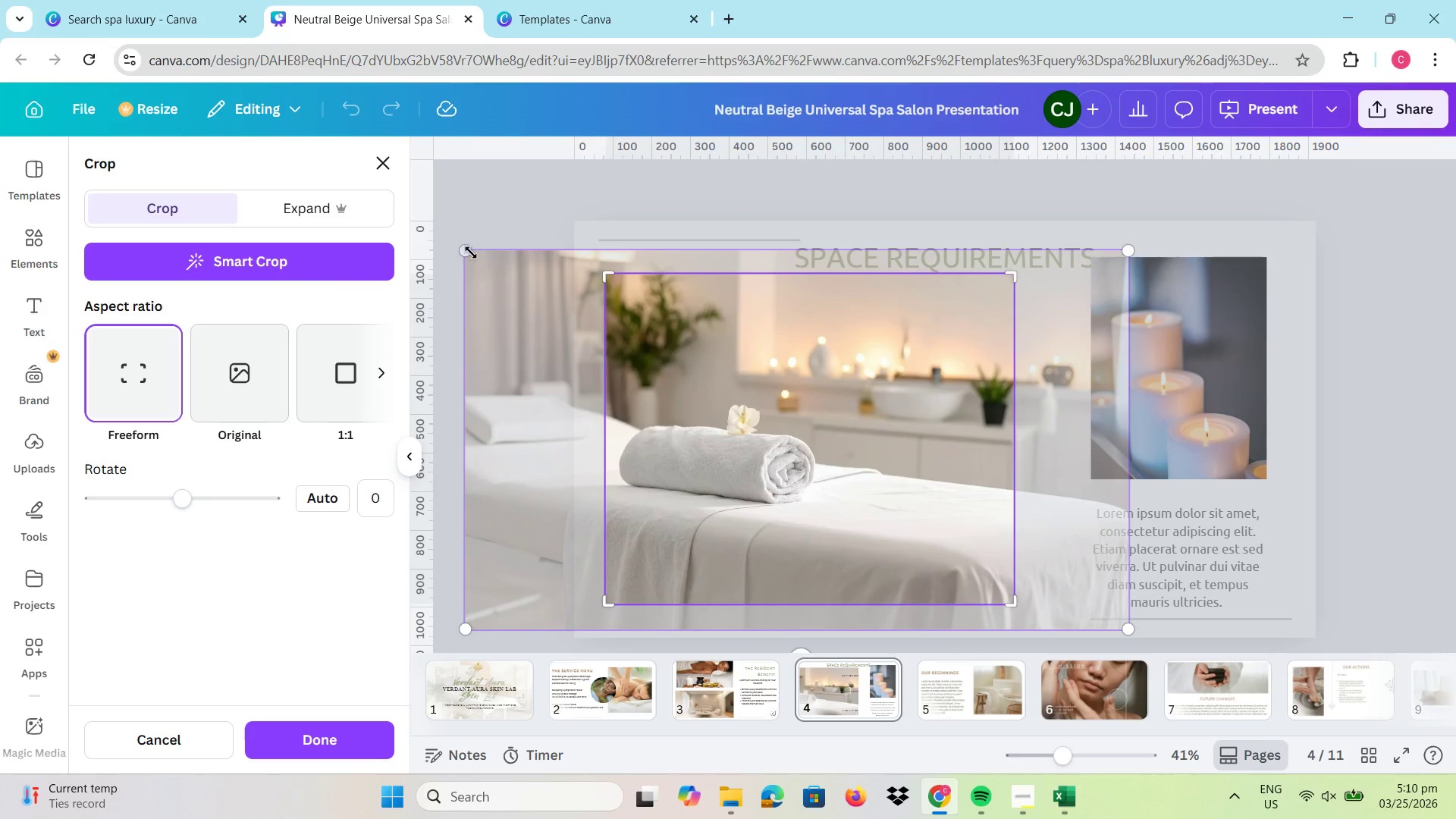 
left_click_drag(start_coordinate=[468, 253], to_coordinate=[669, 348])
 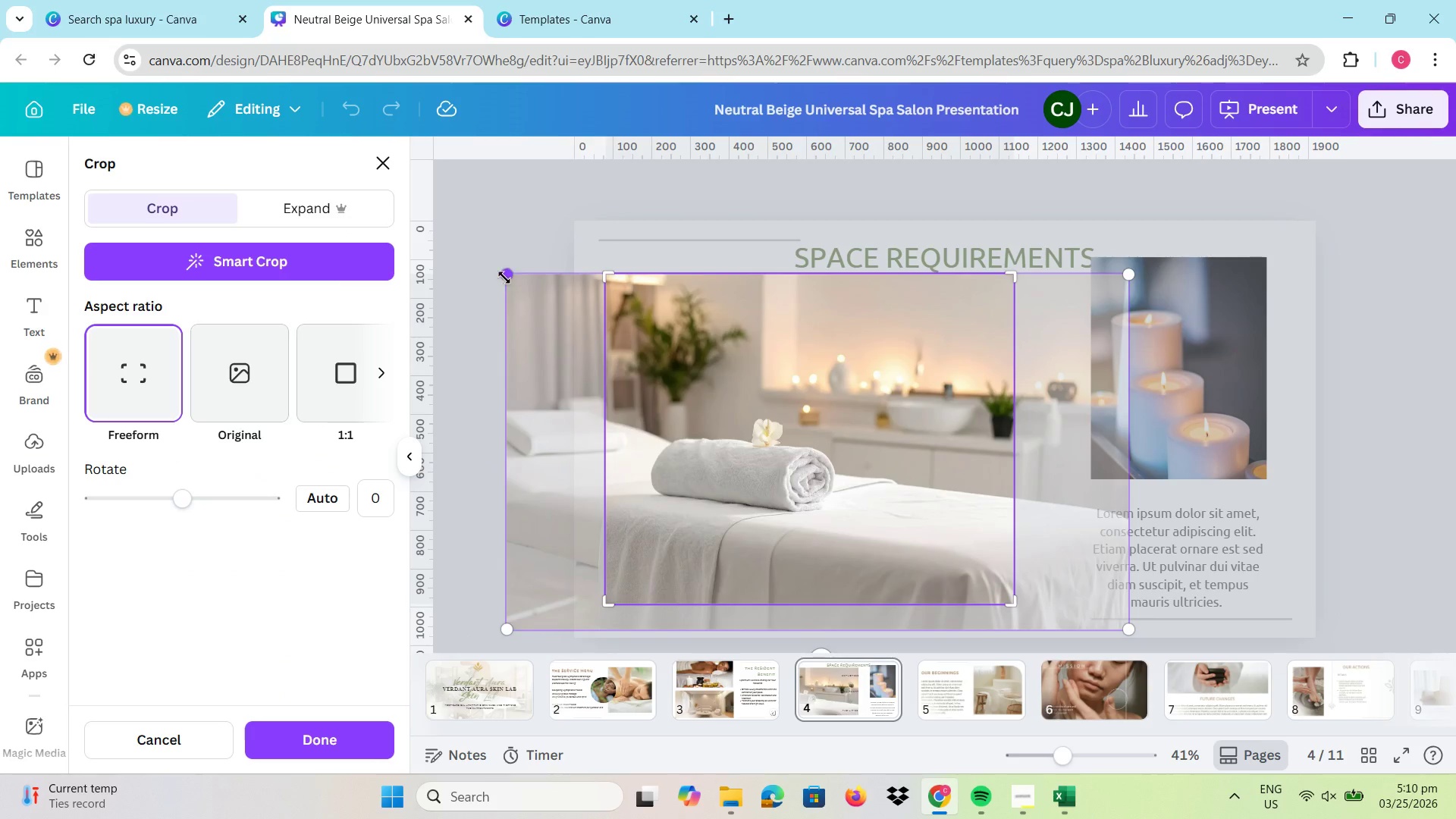 
left_click_drag(start_coordinate=[504, 278], to_coordinate=[658, 319])
 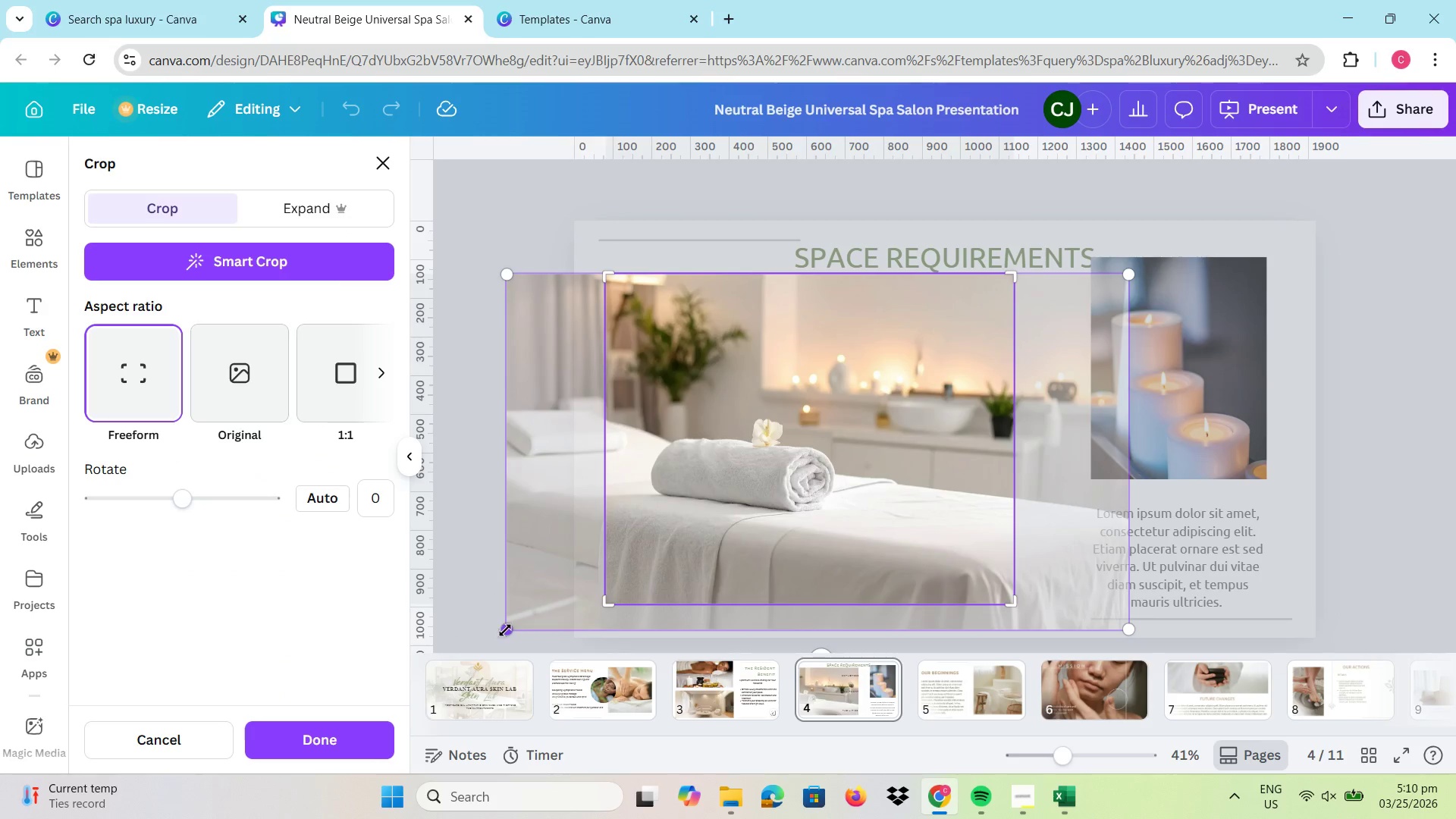 
left_click_drag(start_coordinate=[505, 630], to_coordinate=[720, 574])
 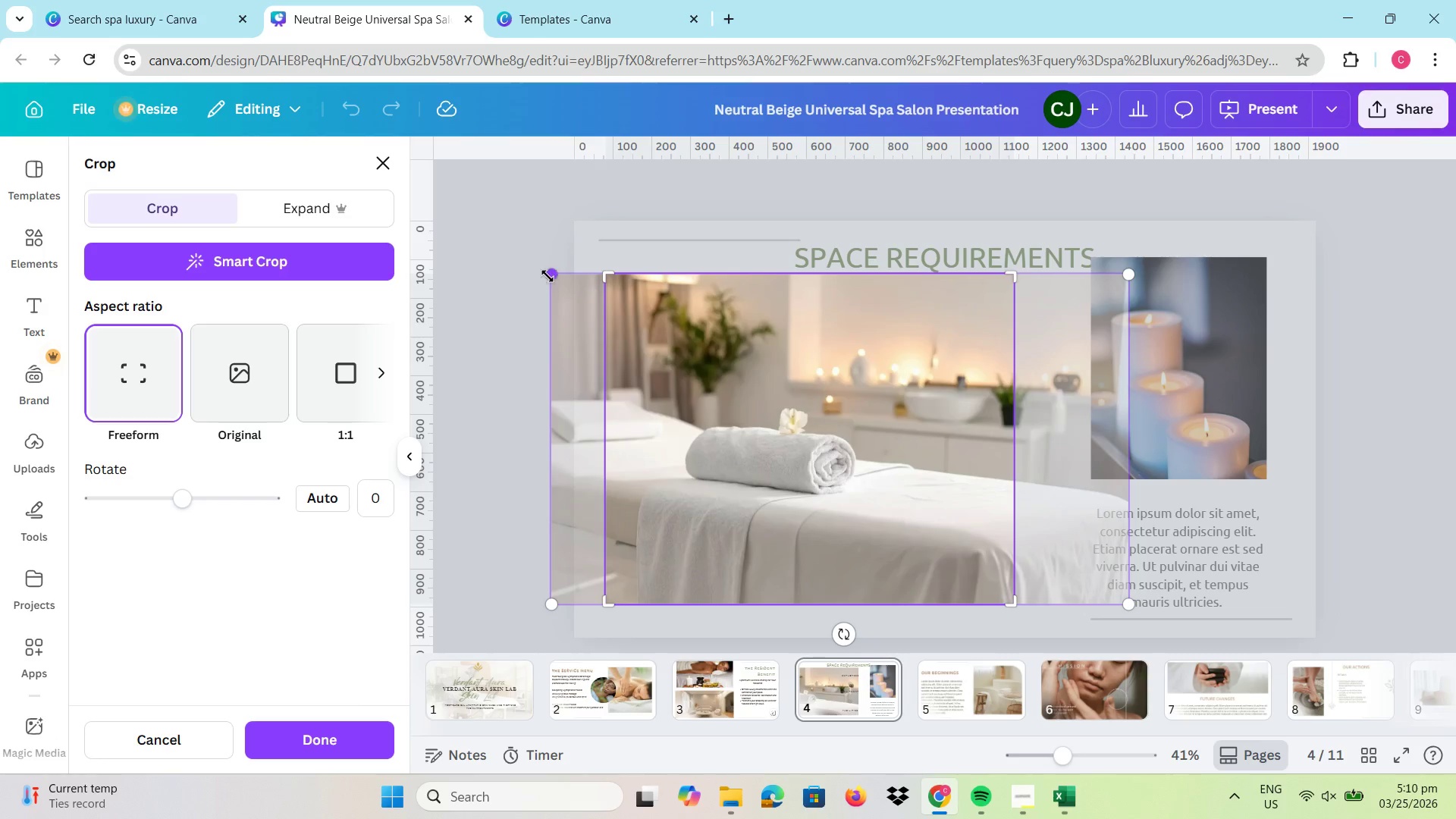 
left_click_drag(start_coordinate=[548, 276], to_coordinate=[698, 310])
 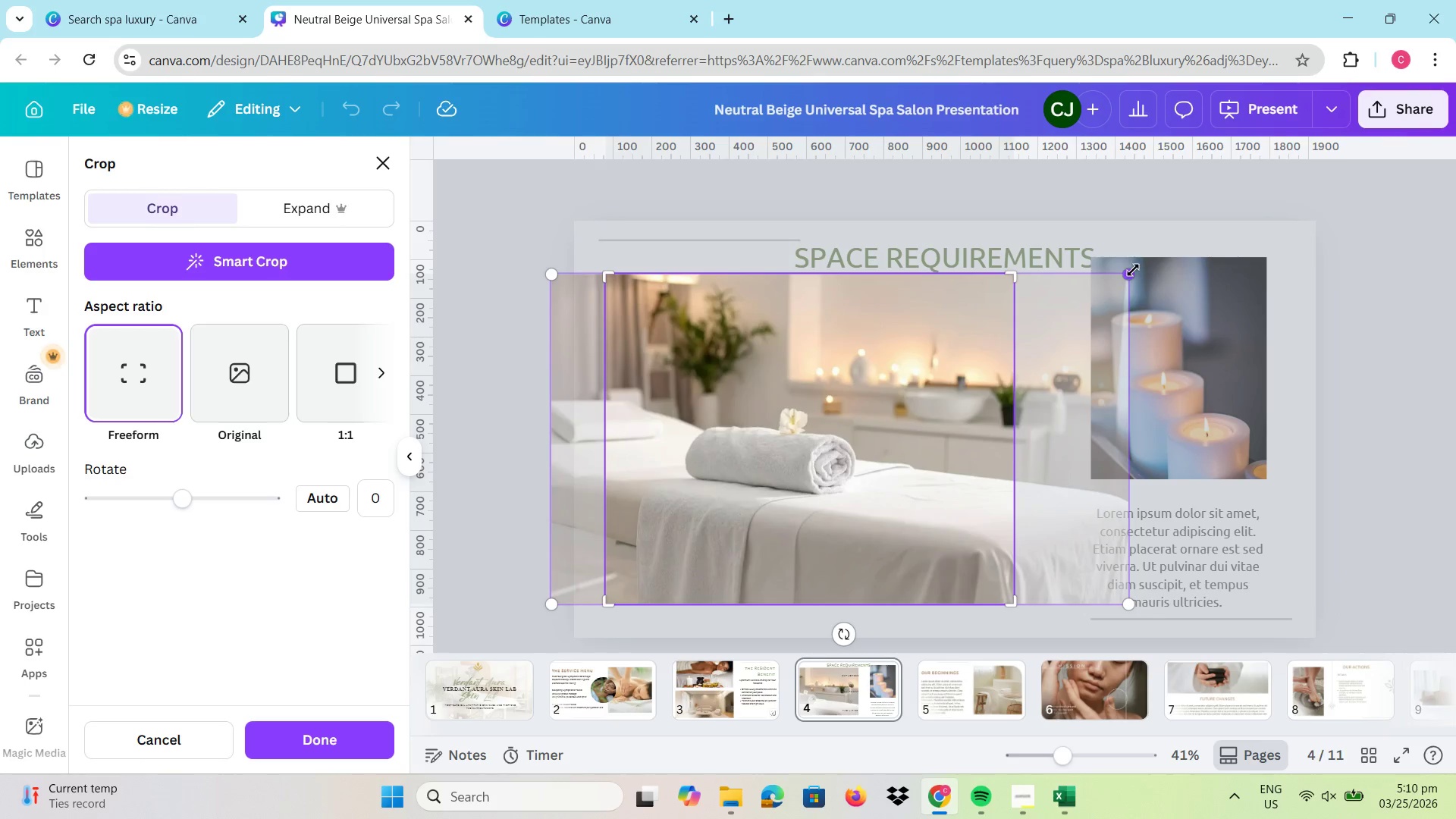 
left_click_drag(start_coordinate=[1135, 272], to_coordinate=[1006, 291])
 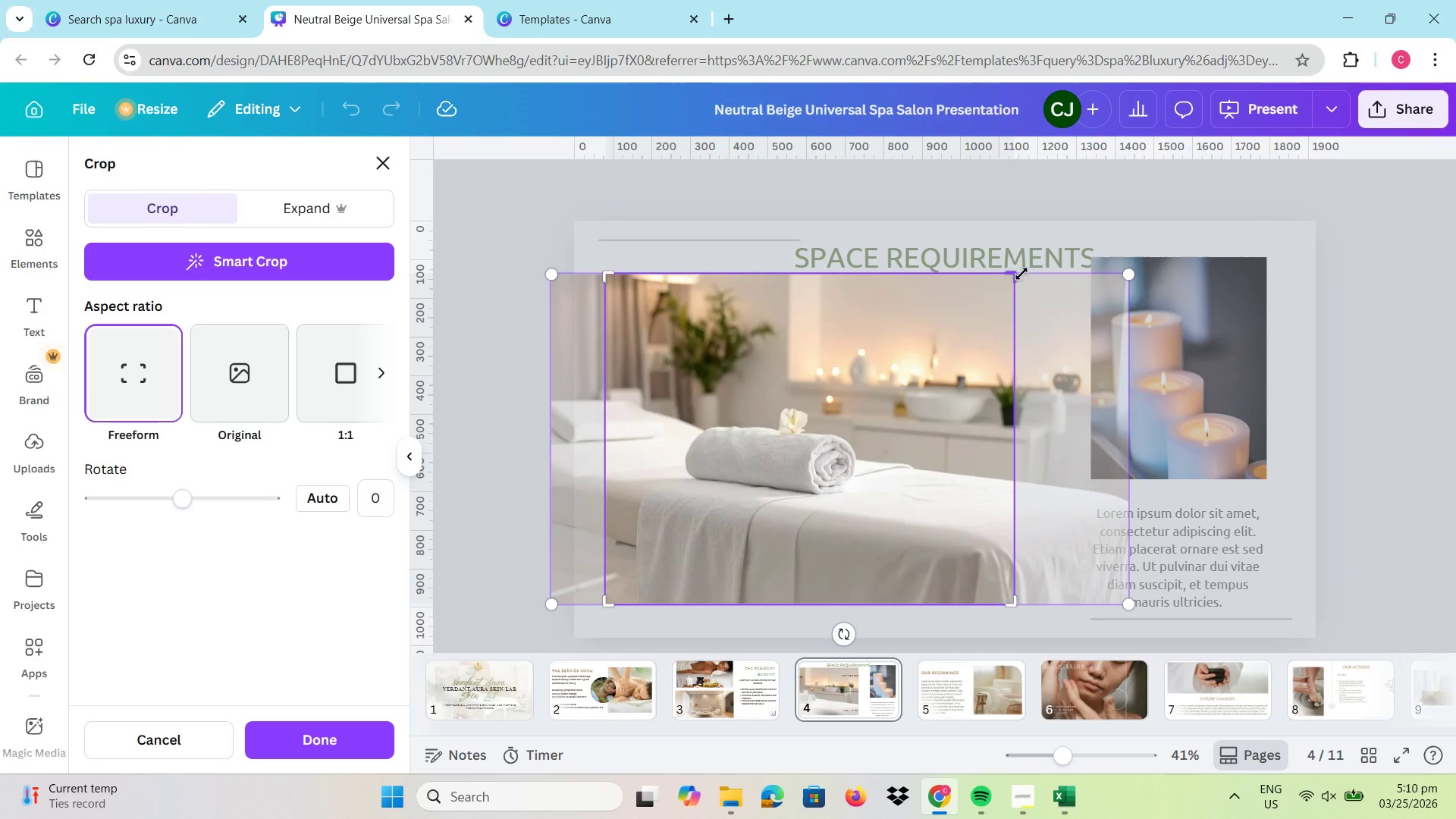 
left_click_drag(start_coordinate=[1017, 274], to_coordinate=[1169, 266])
 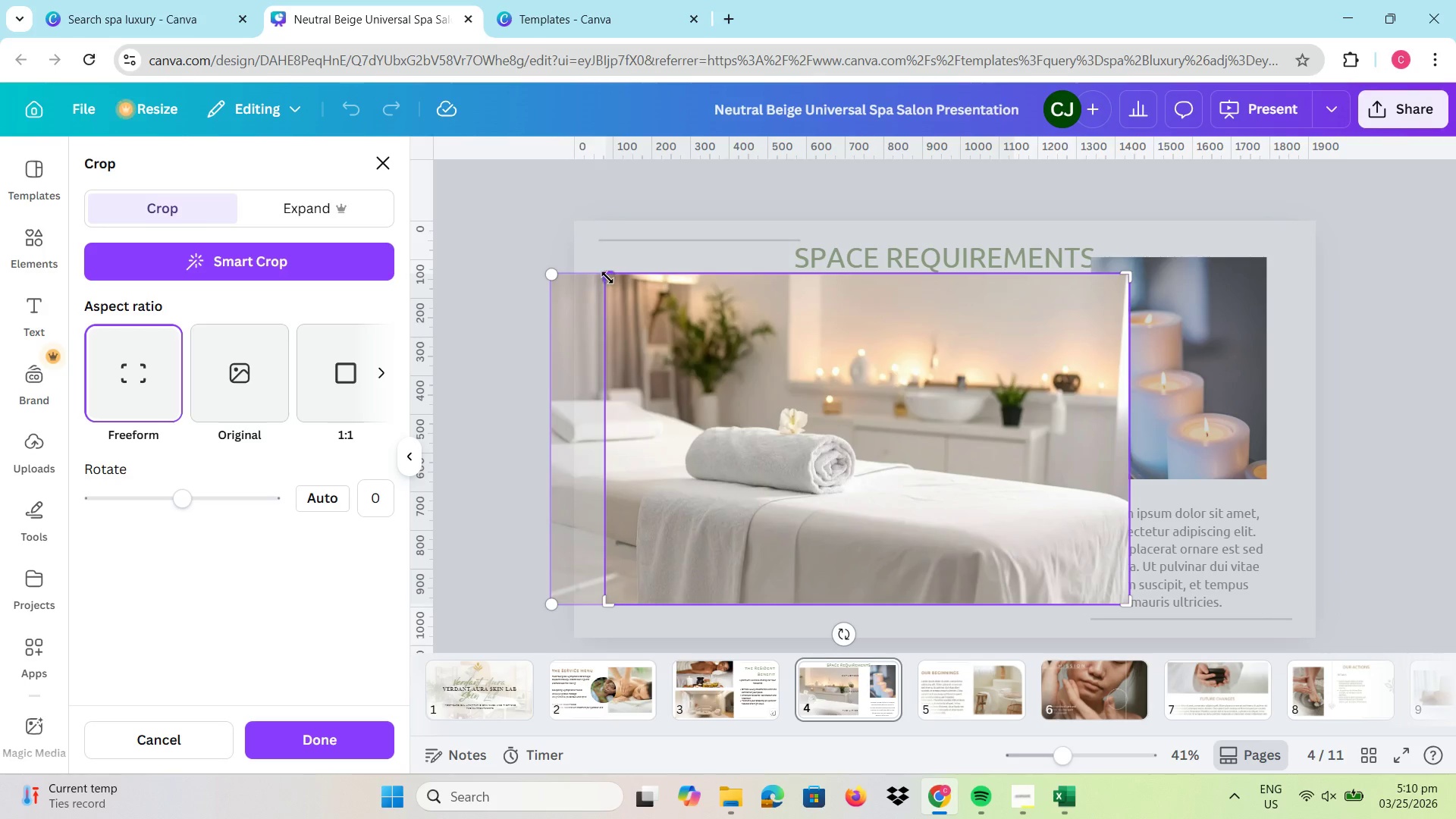 
left_click_drag(start_coordinate=[607, 277], to_coordinate=[549, 262])
 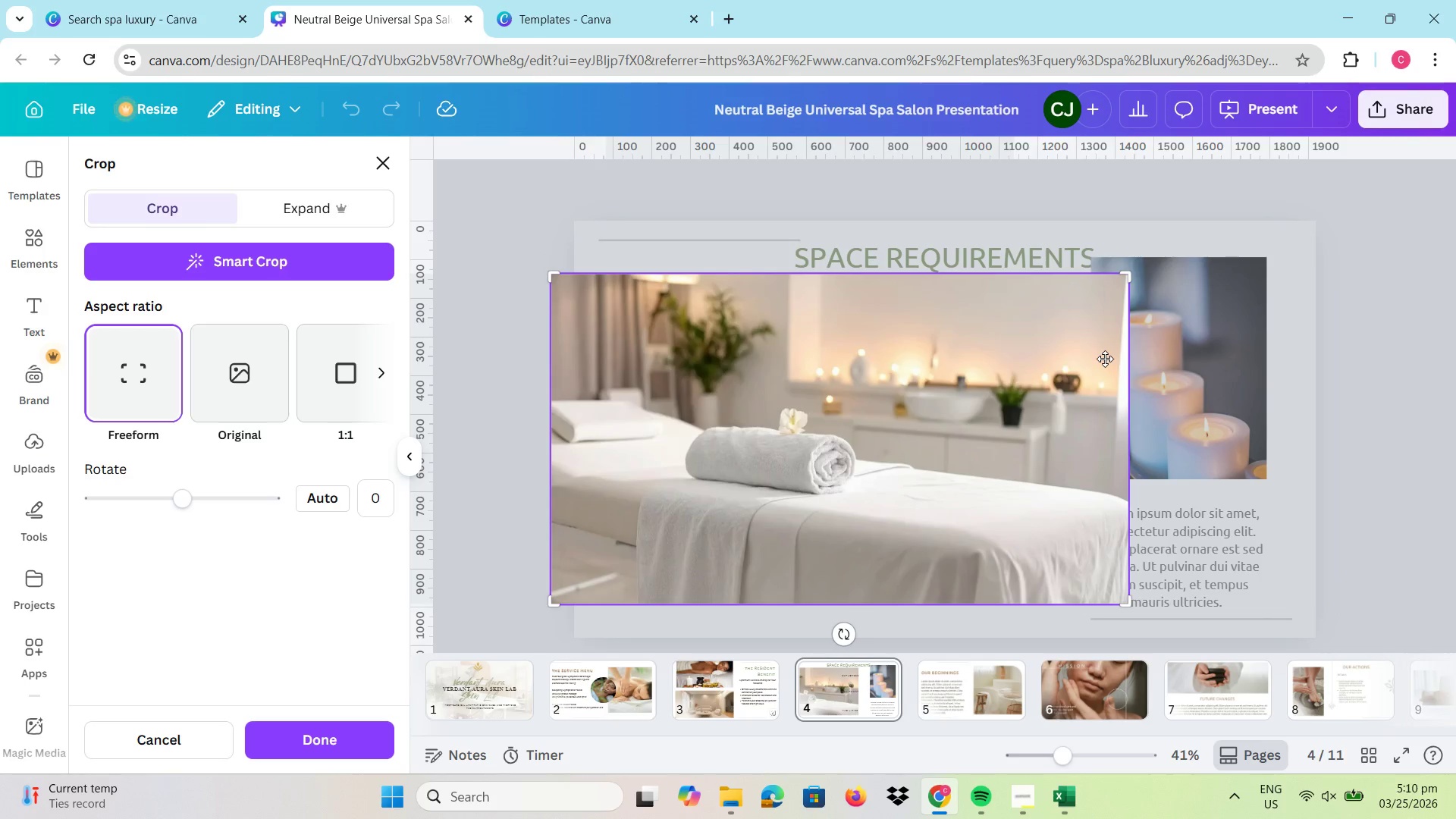 
key(Enter)
 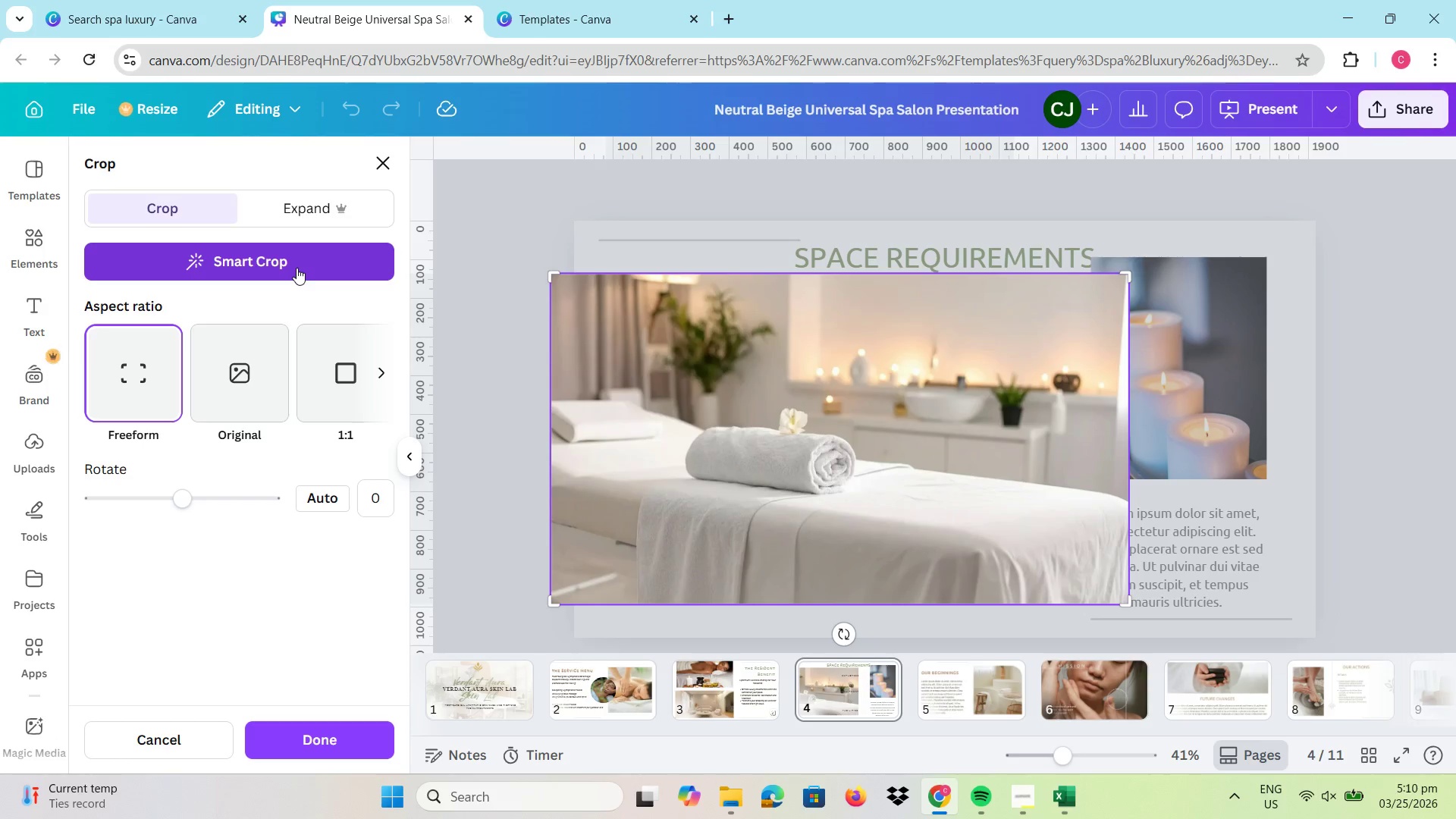 
double_click([165, 362])
 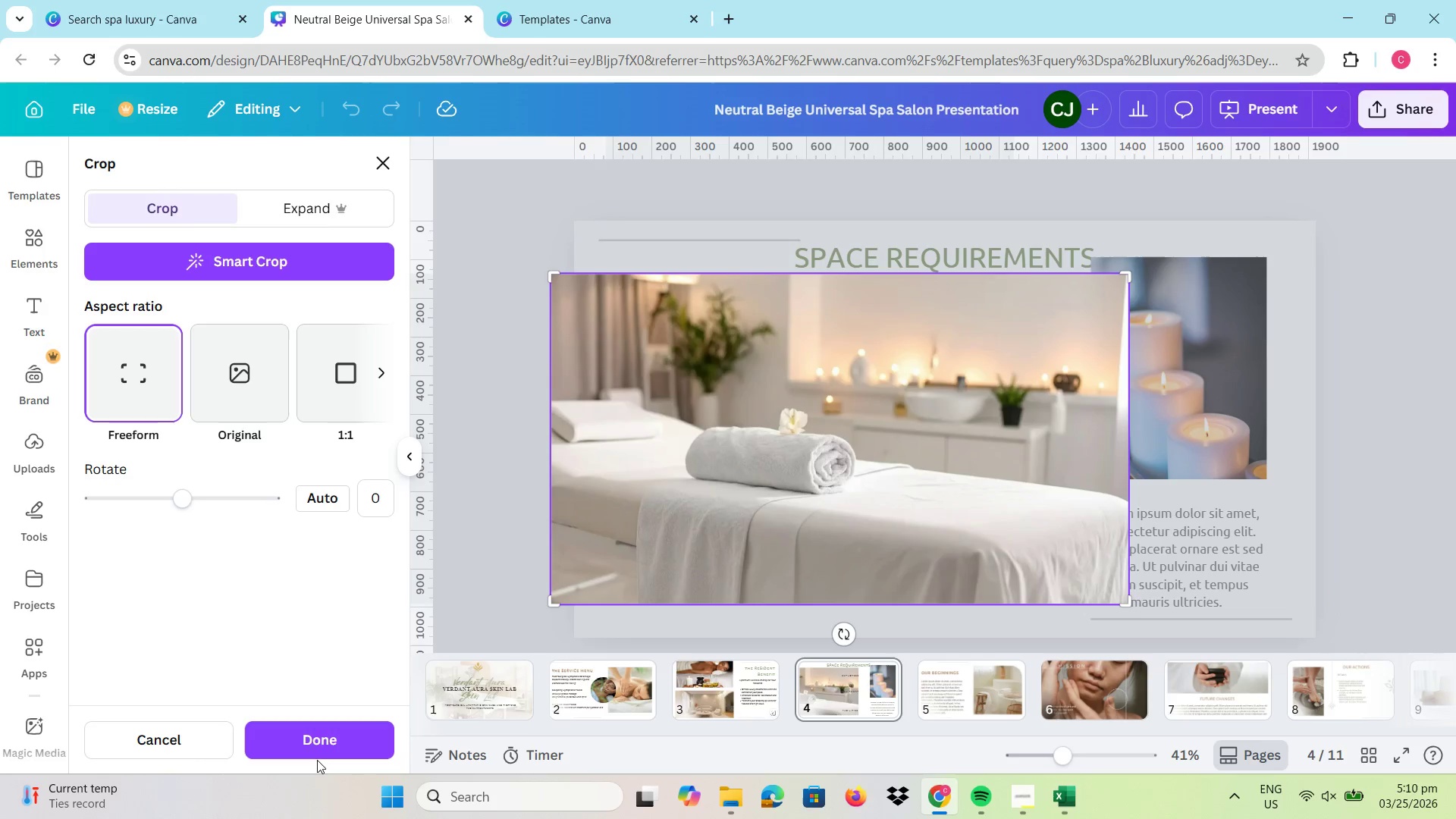 
left_click([316, 760])
 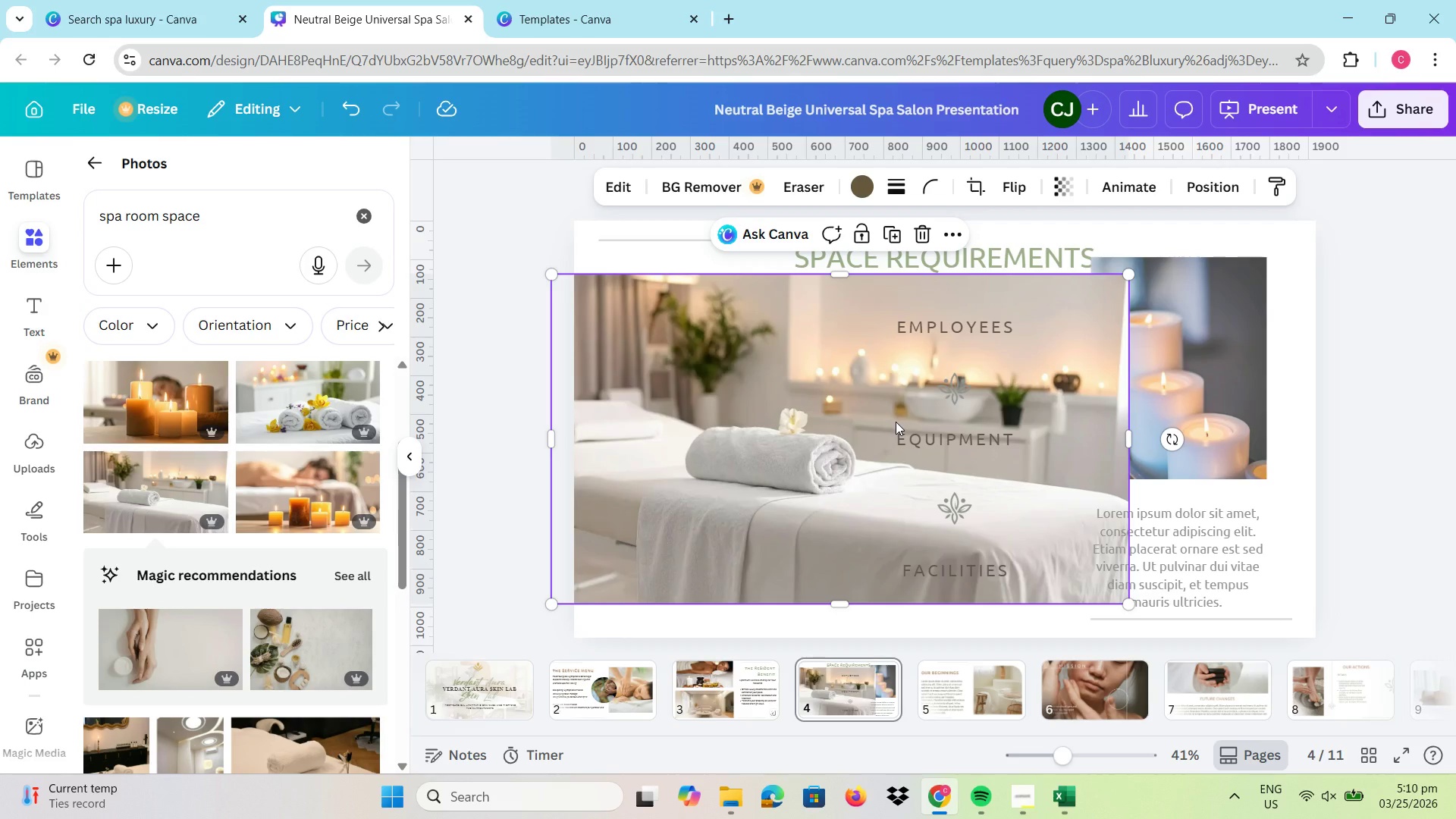 
left_click_drag(start_coordinate=[739, 461], to_coordinate=[786, 468])
 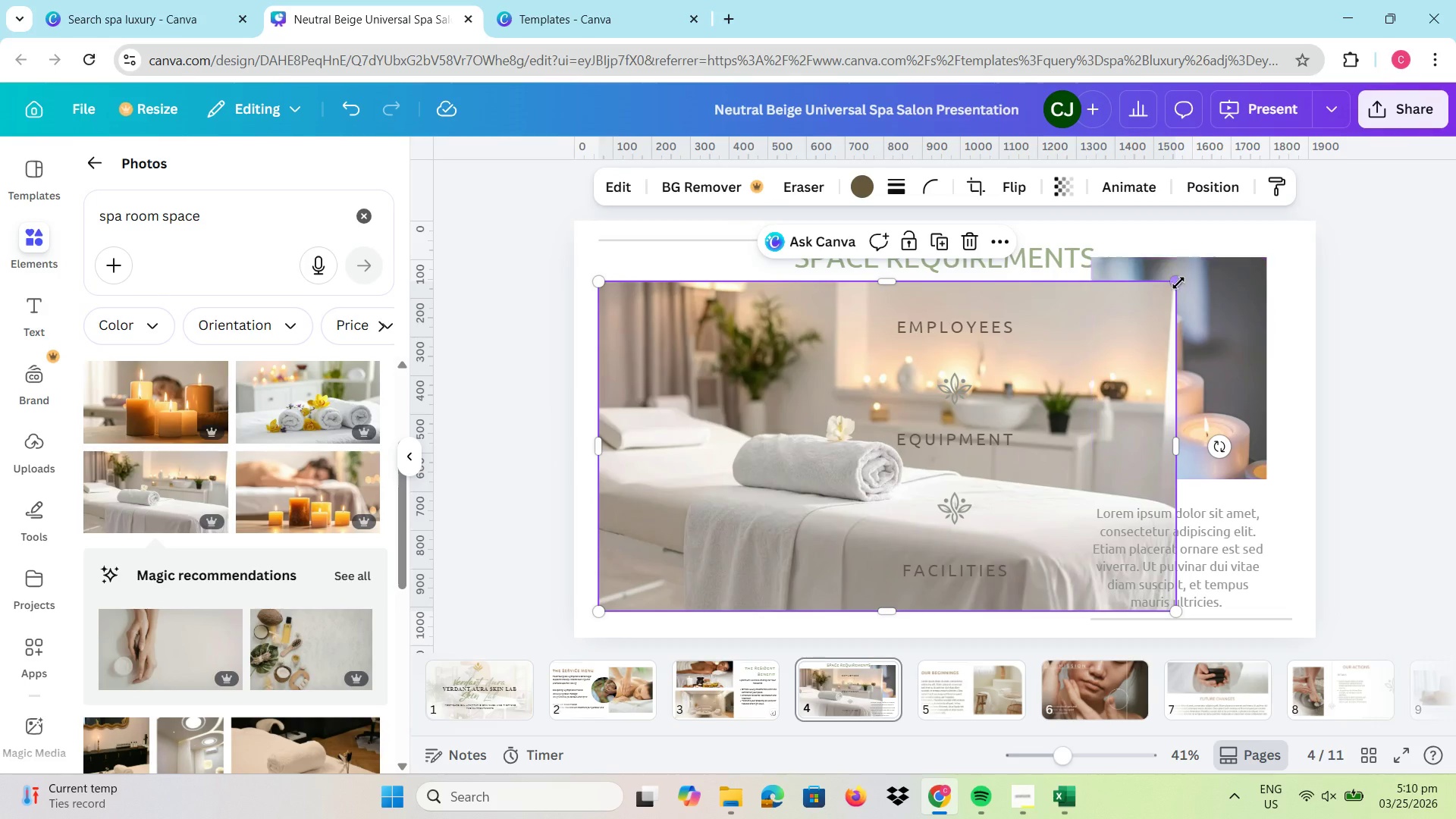 
left_click_drag(start_coordinate=[1178, 283], to_coordinate=[949, 361])
 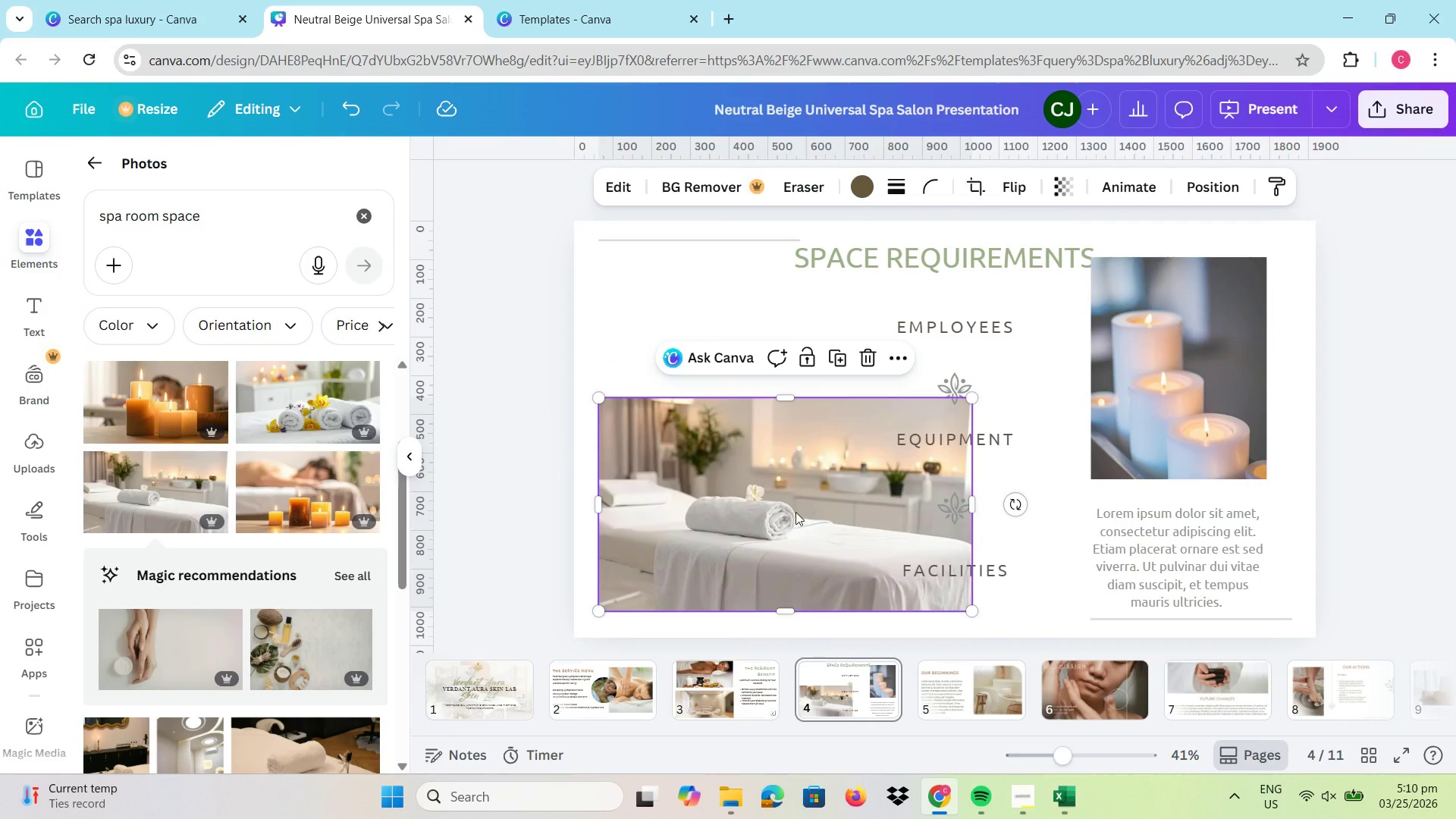 
left_click_drag(start_coordinate=[795, 512], to_coordinate=[810, 403])
 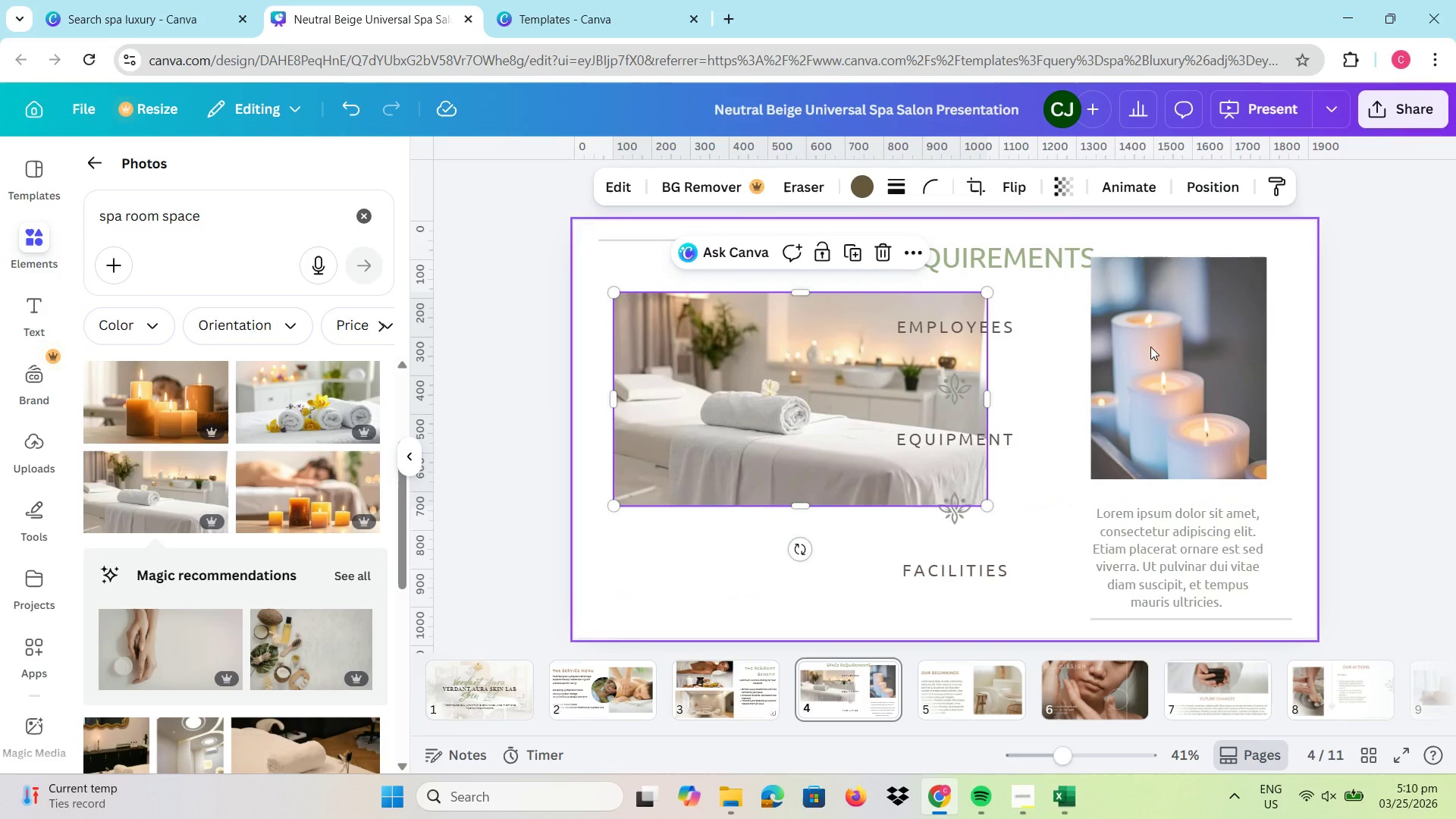 
left_click([1150, 347])
 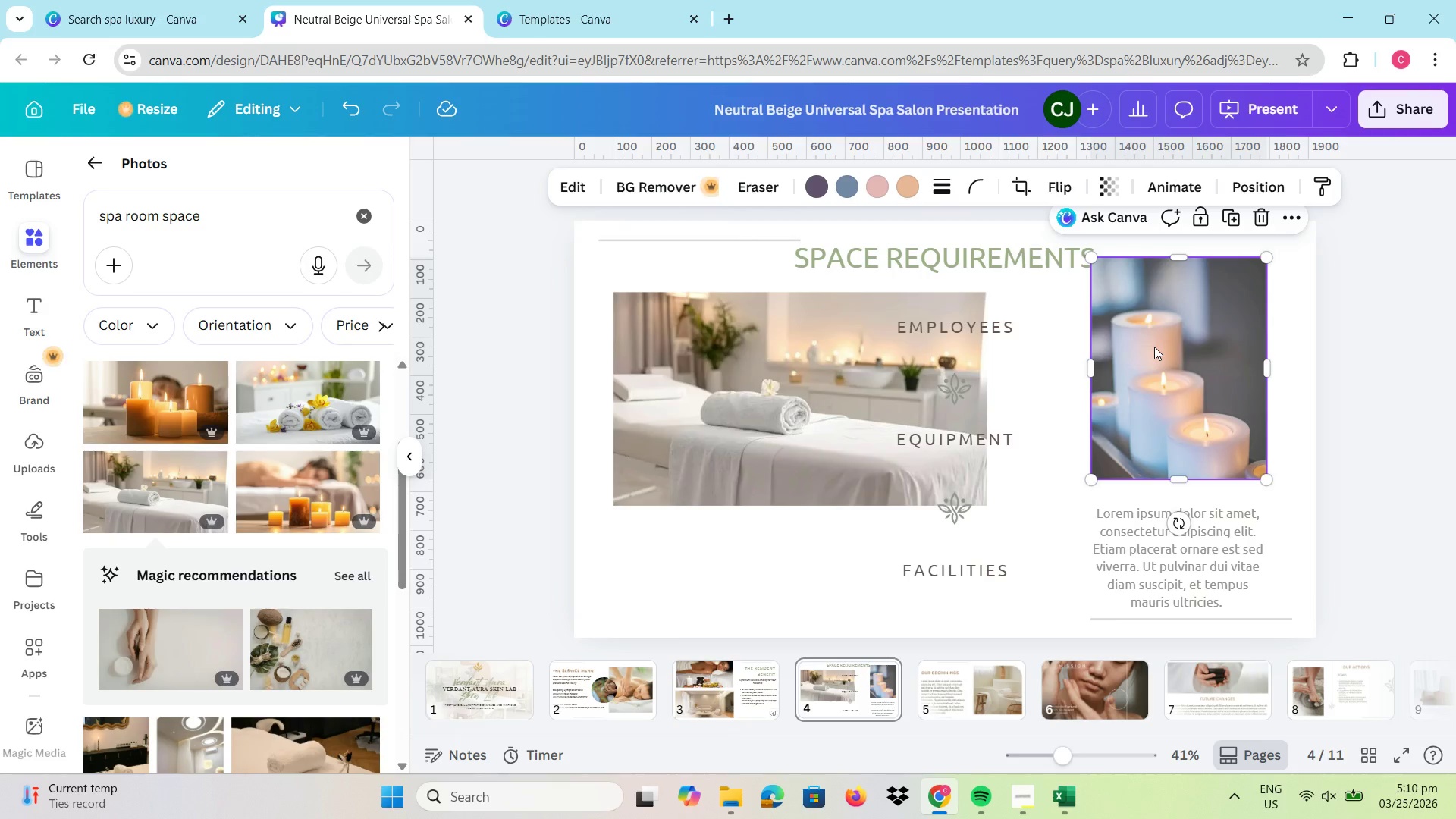 
key(Delete)
 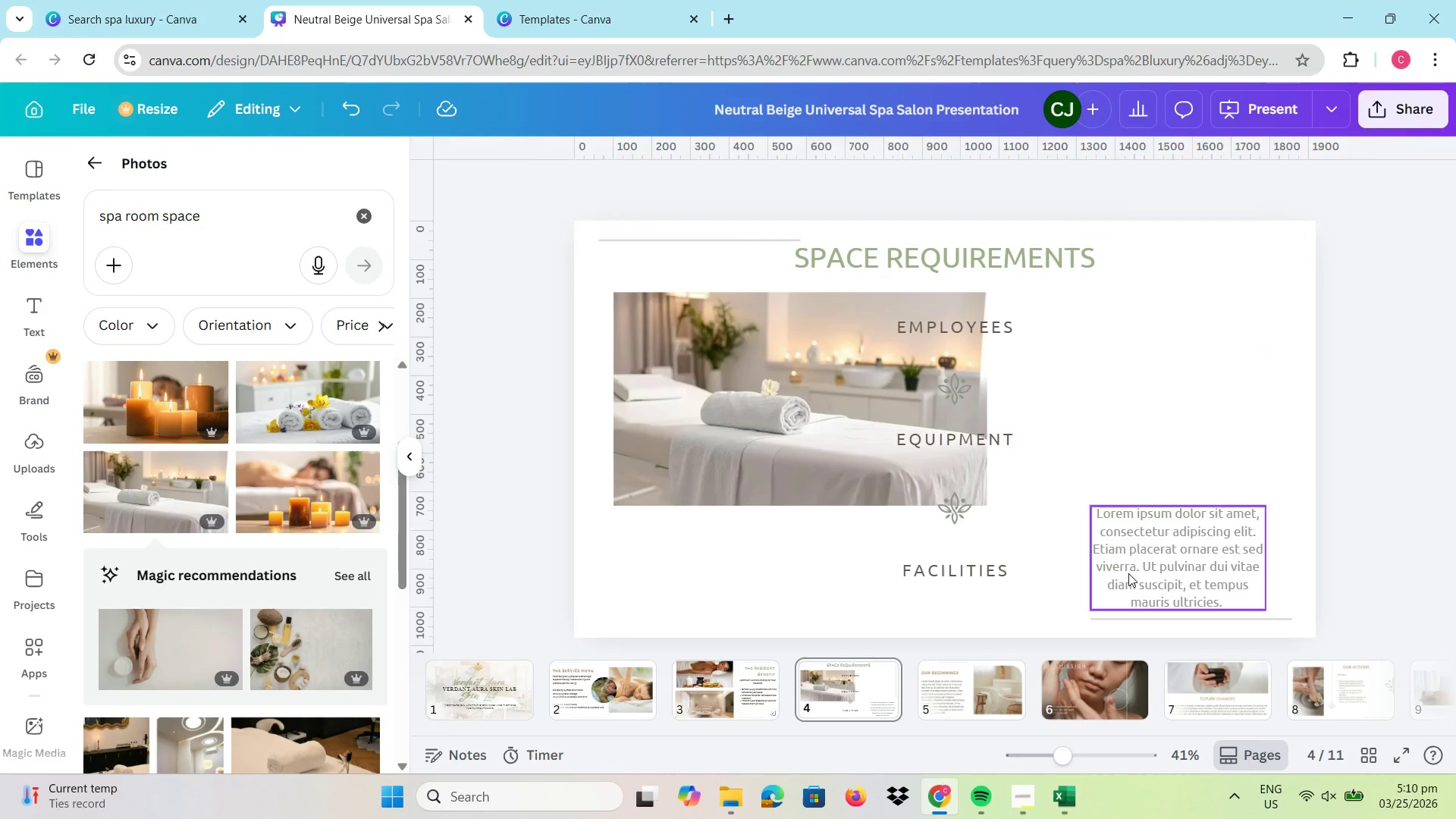 
double_click([1128, 573])
 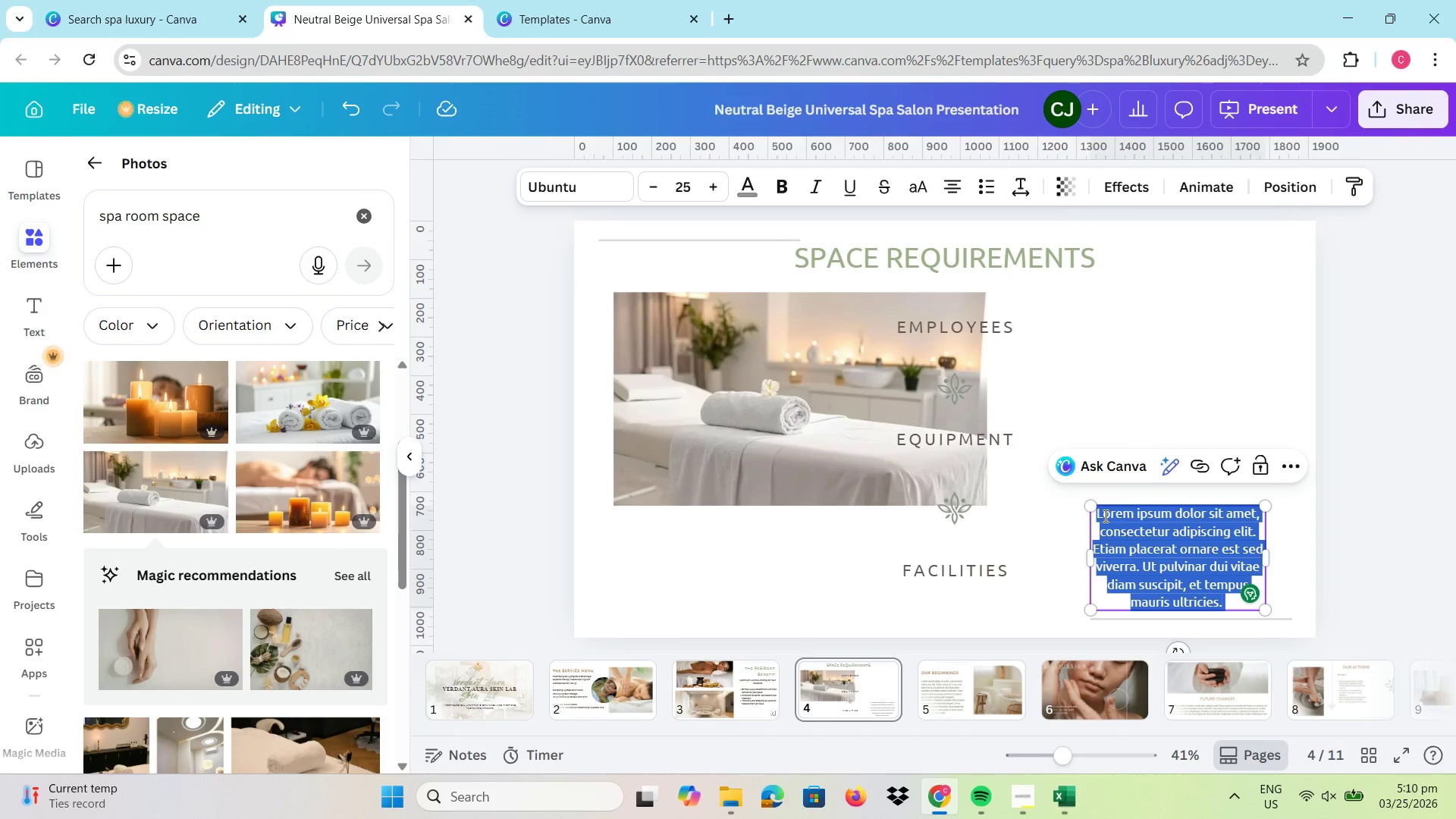 
key(Backspace)
 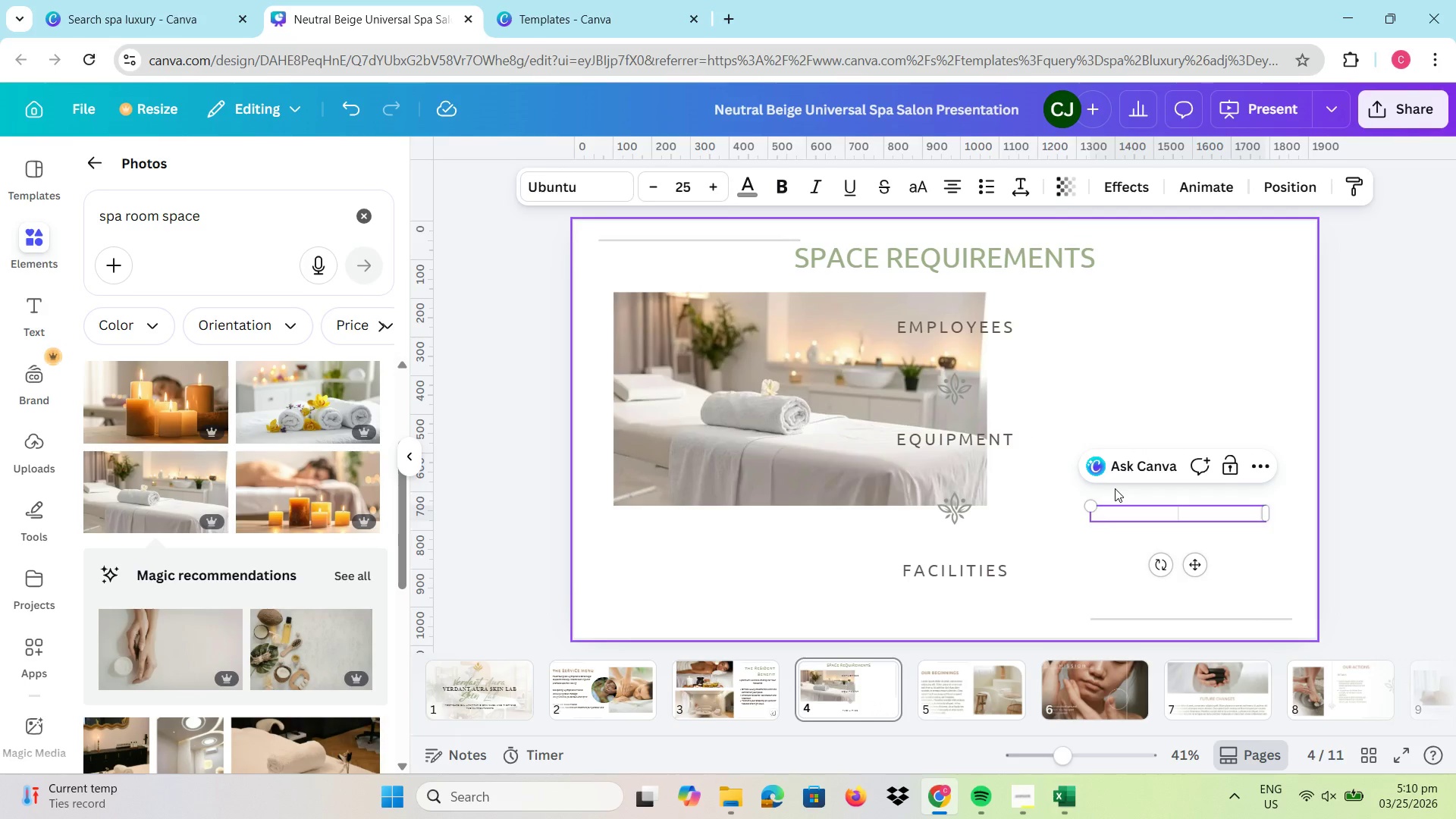 
wait(7.22)
 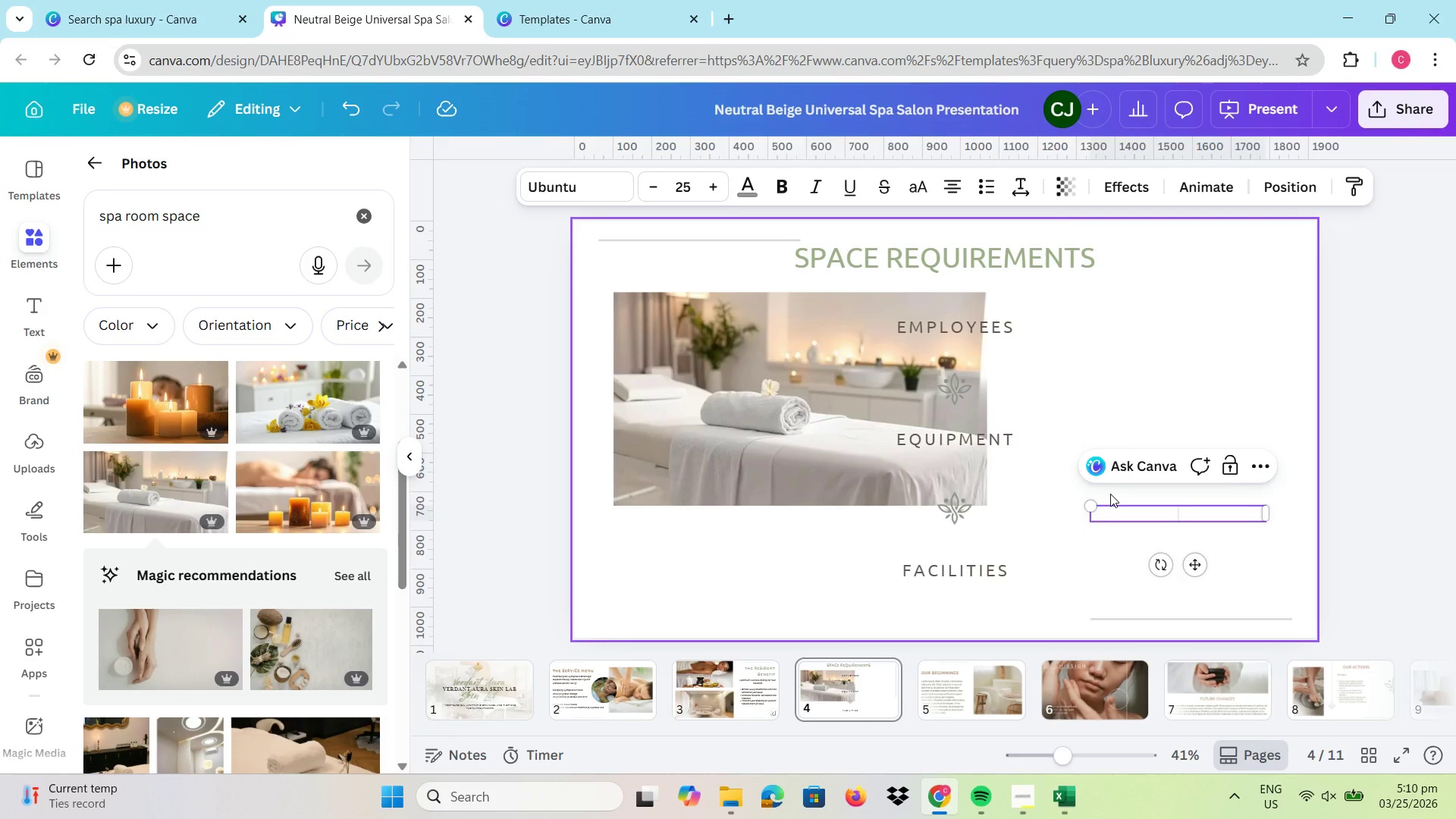 
scroll: coordinate [291, 483], scroll_direction: down, amount: 4.0
 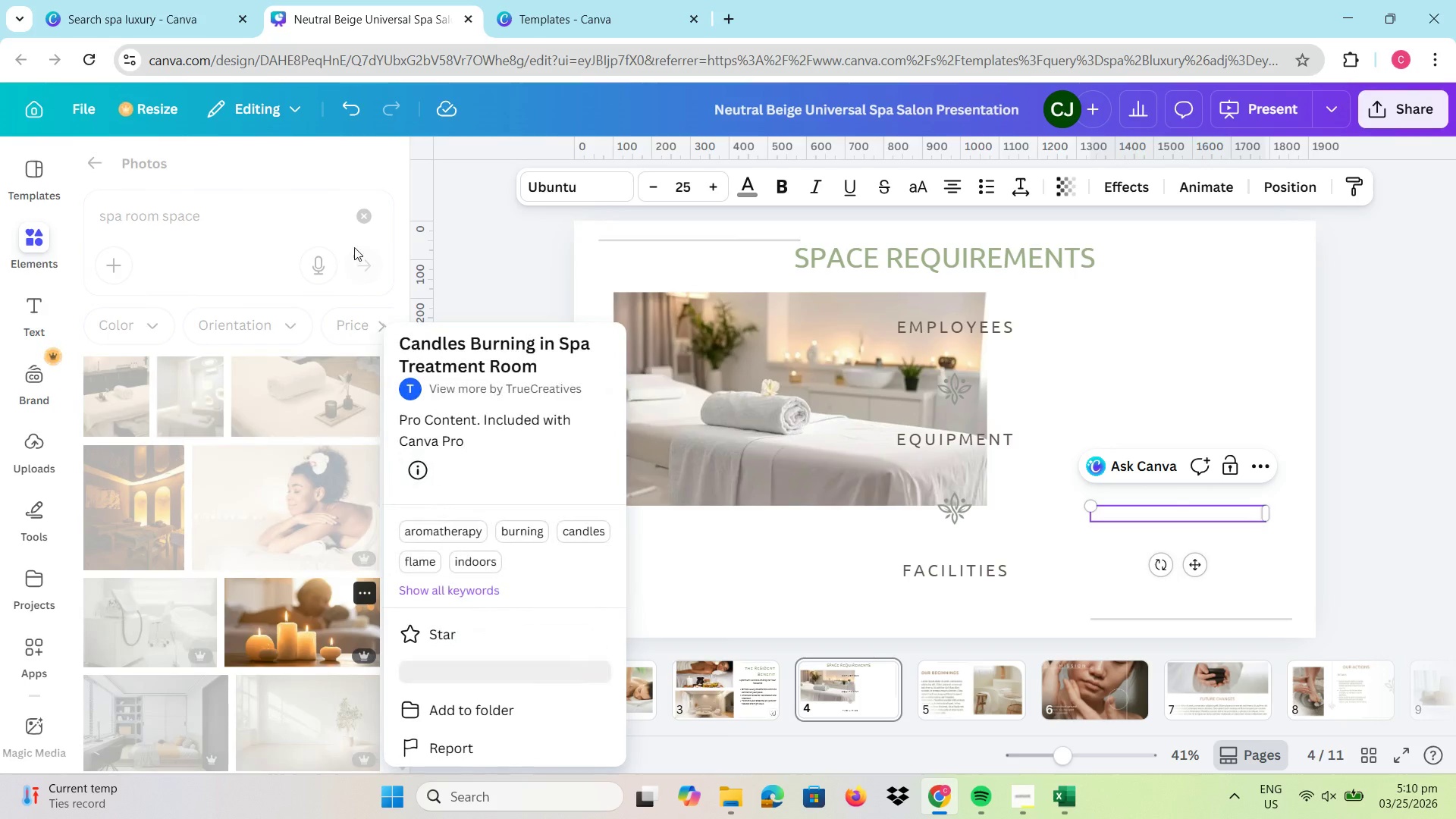 
left_click([492, 252])
 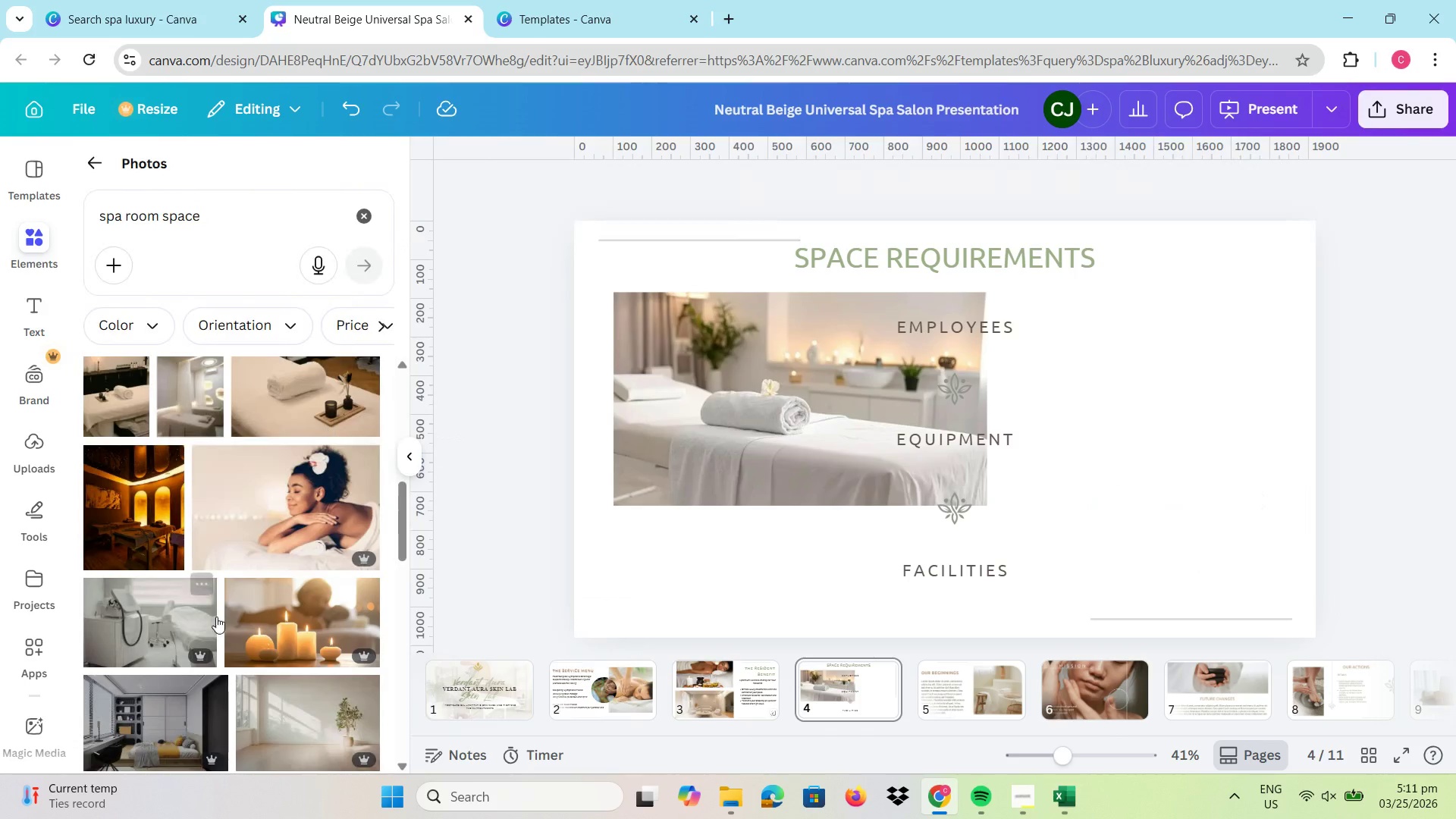 
scroll: coordinate [281, 607], scroll_direction: down, amount: 6.0
 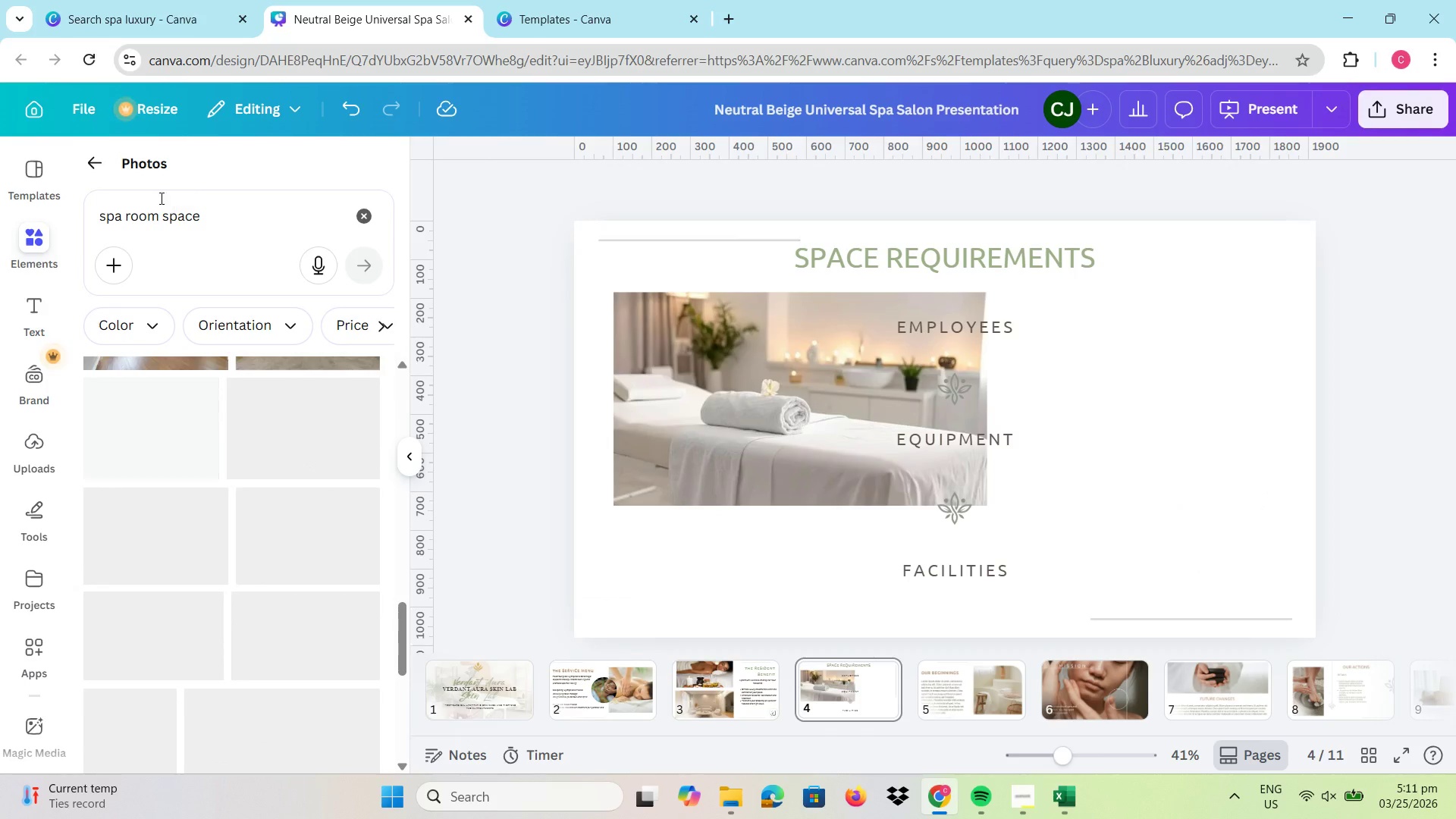 
left_click_drag(start_coordinate=[211, 209], to_coordinate=[124, 205])
 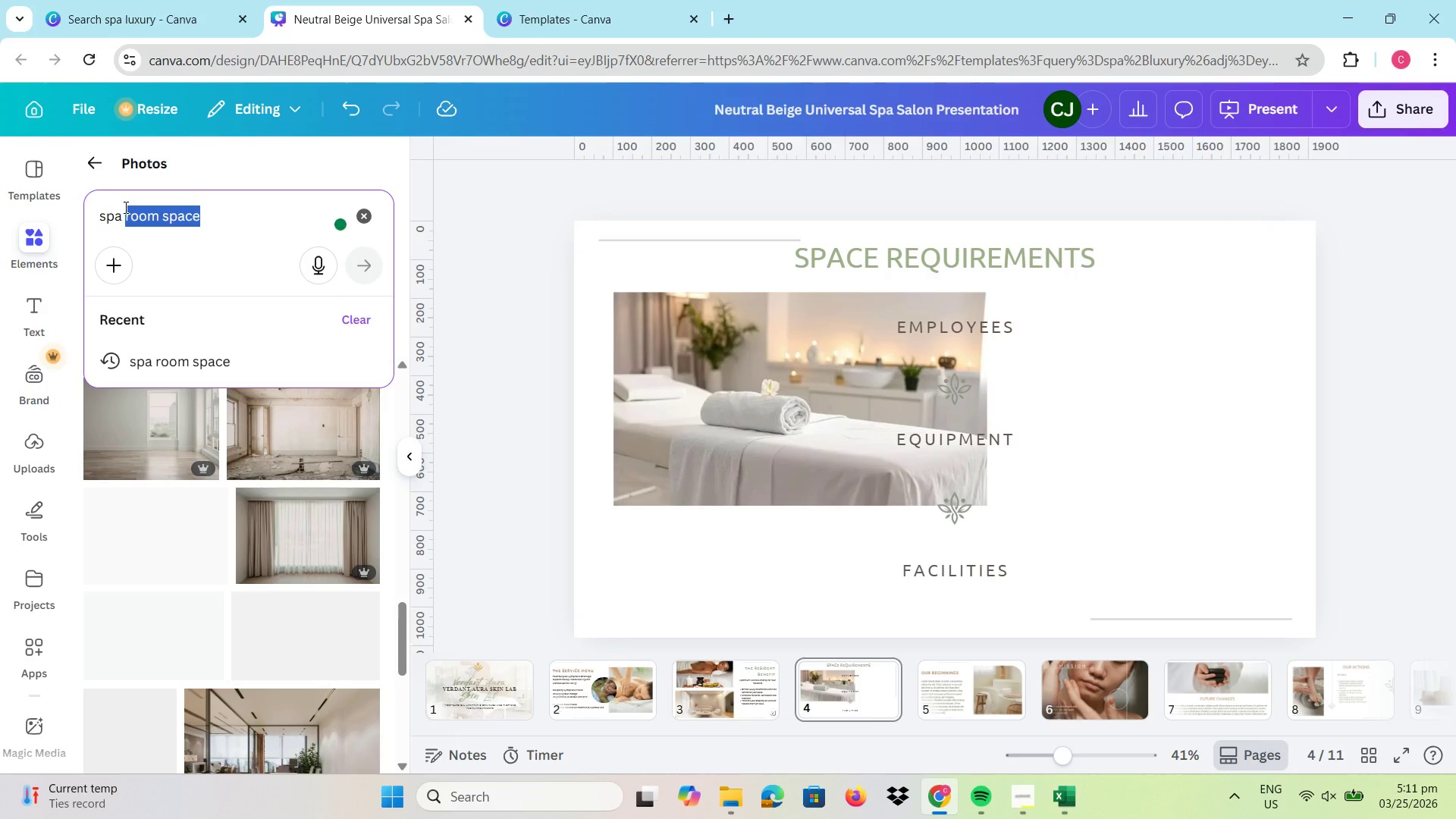 
key(Backspace)
 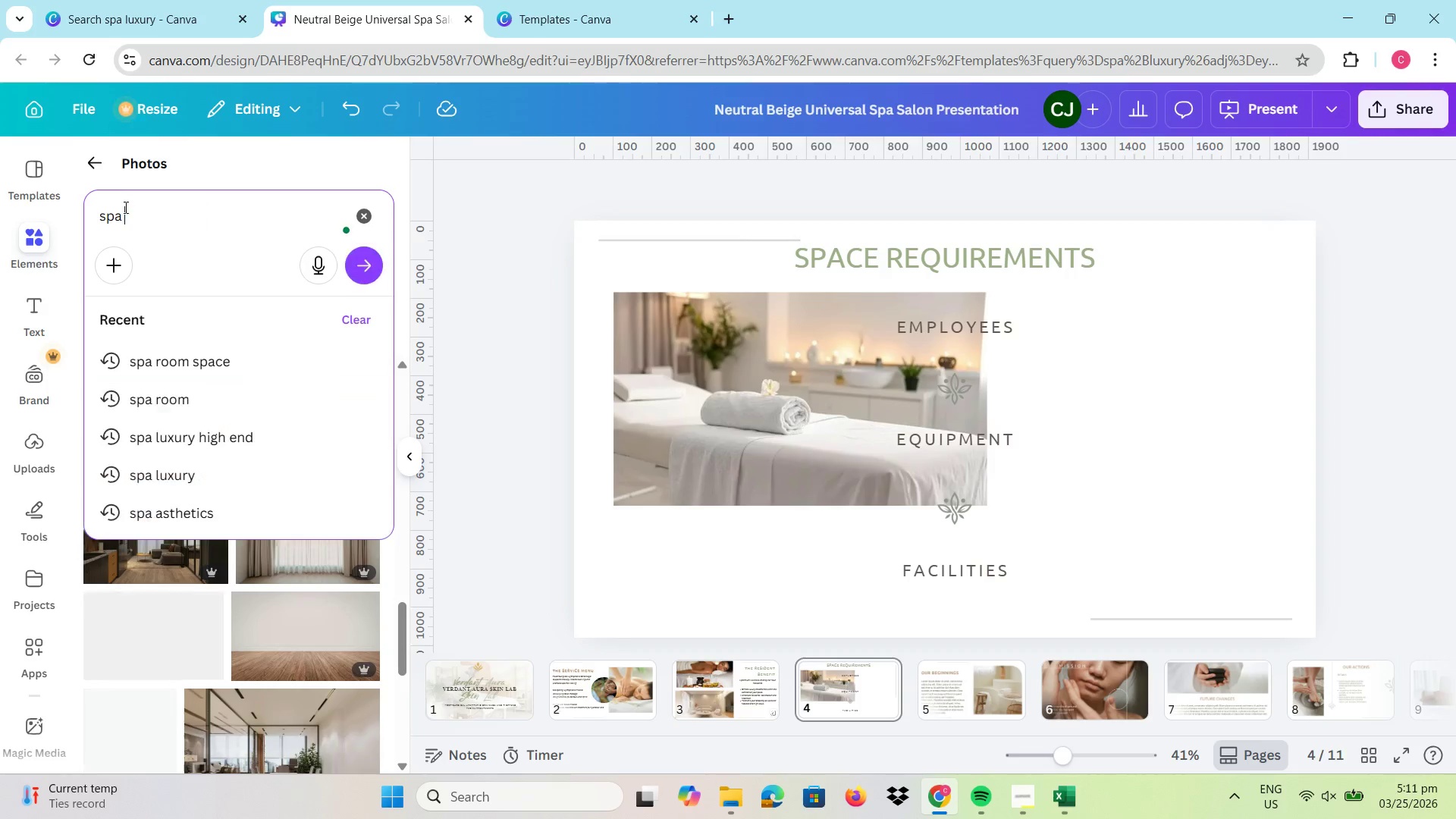 
key(Enter)
 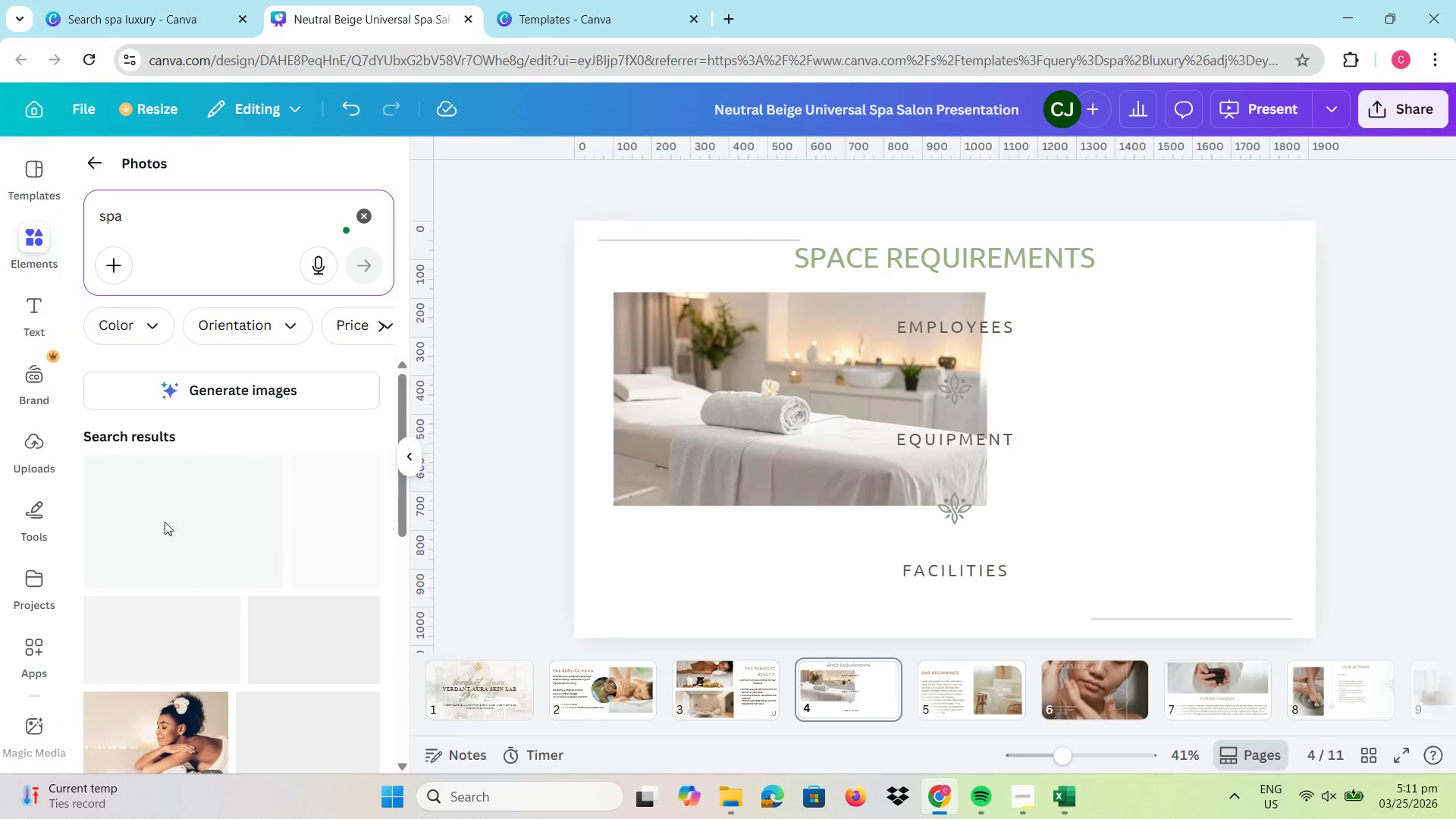 
mouse_move([301, 681])
 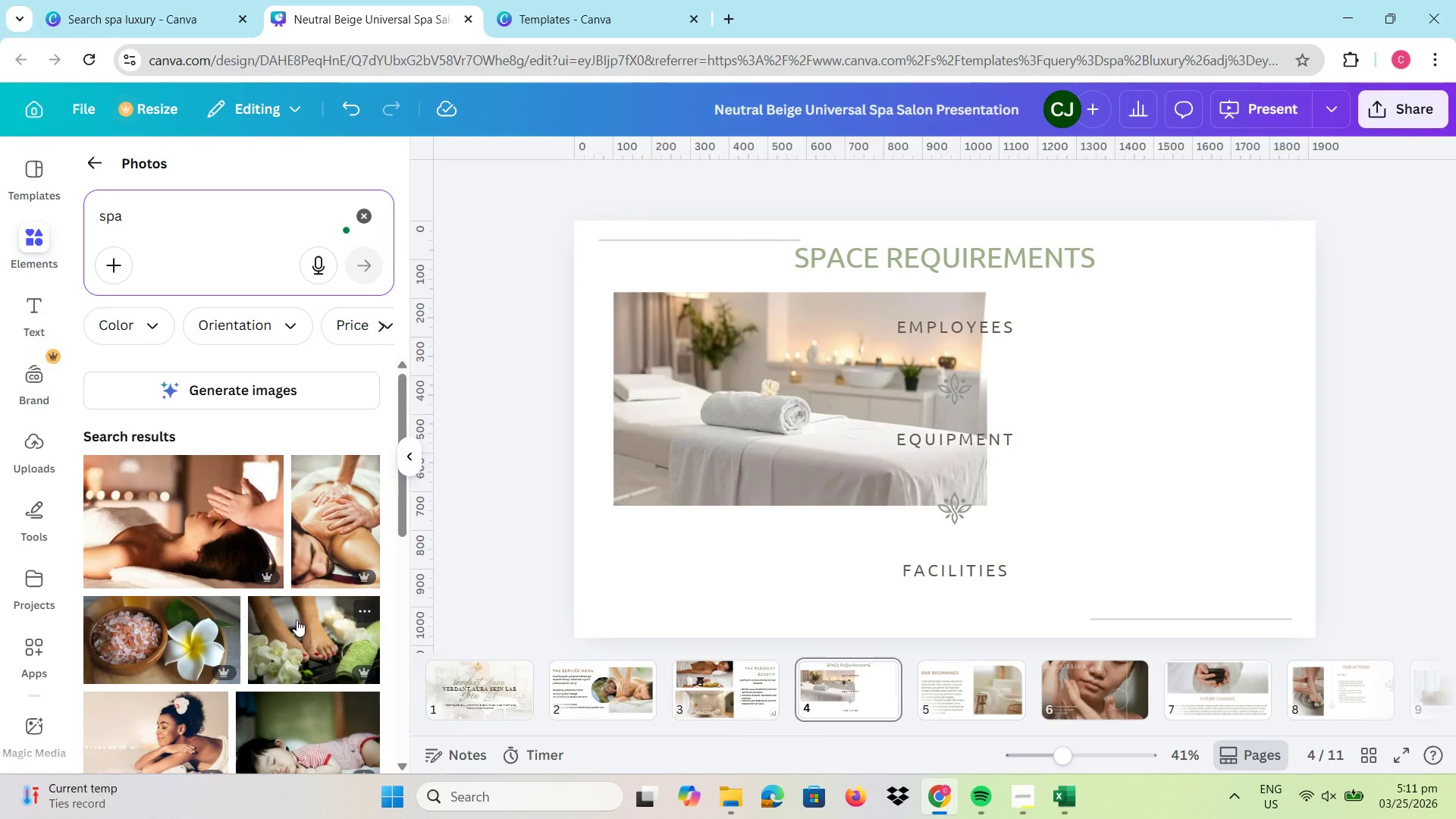 
scroll: coordinate [289, 623], scroll_direction: down, amount: 8.0
 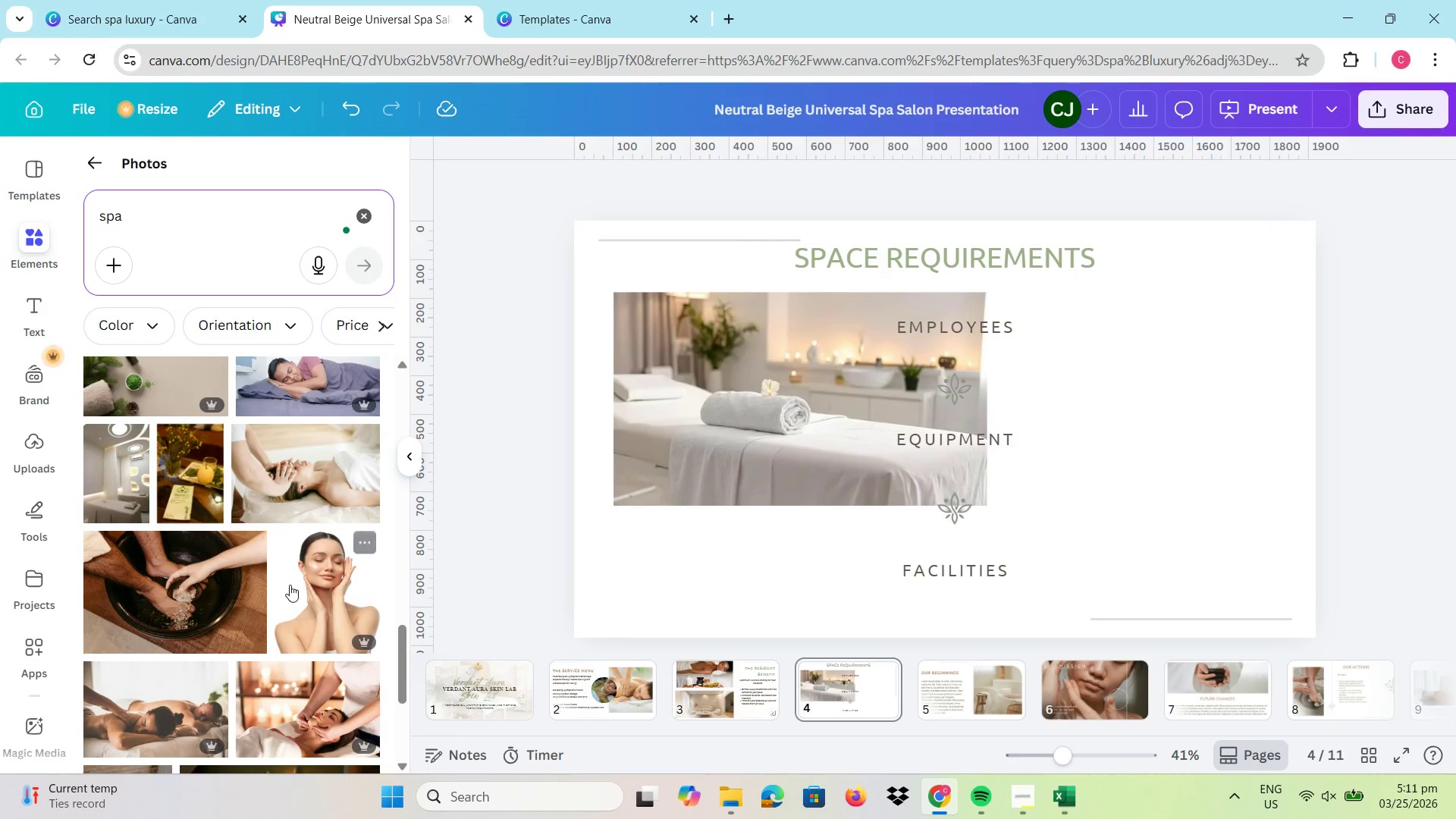 
left_click([731, 480])
 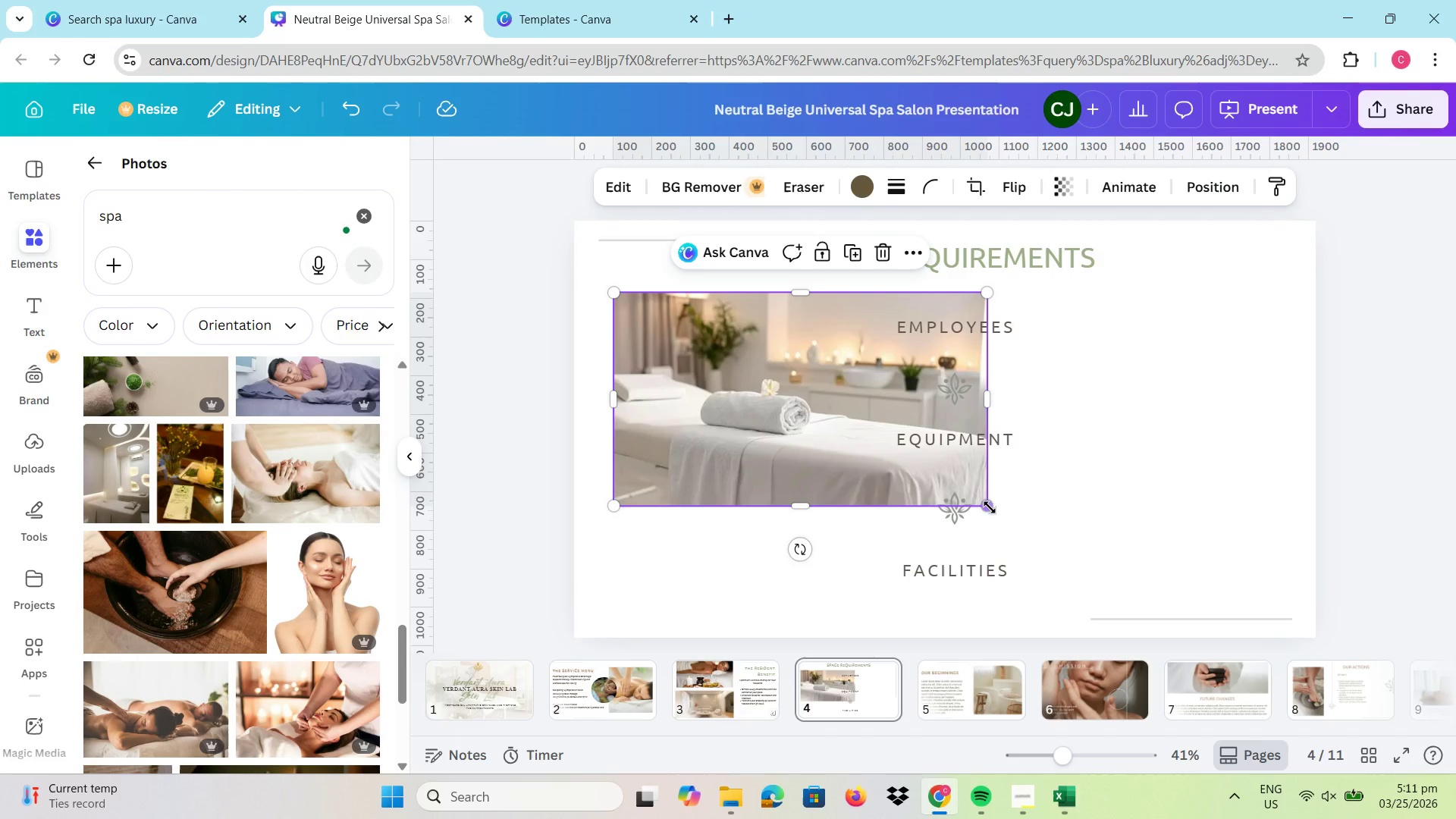 
left_click_drag(start_coordinate=[990, 504], to_coordinate=[929, 446])
 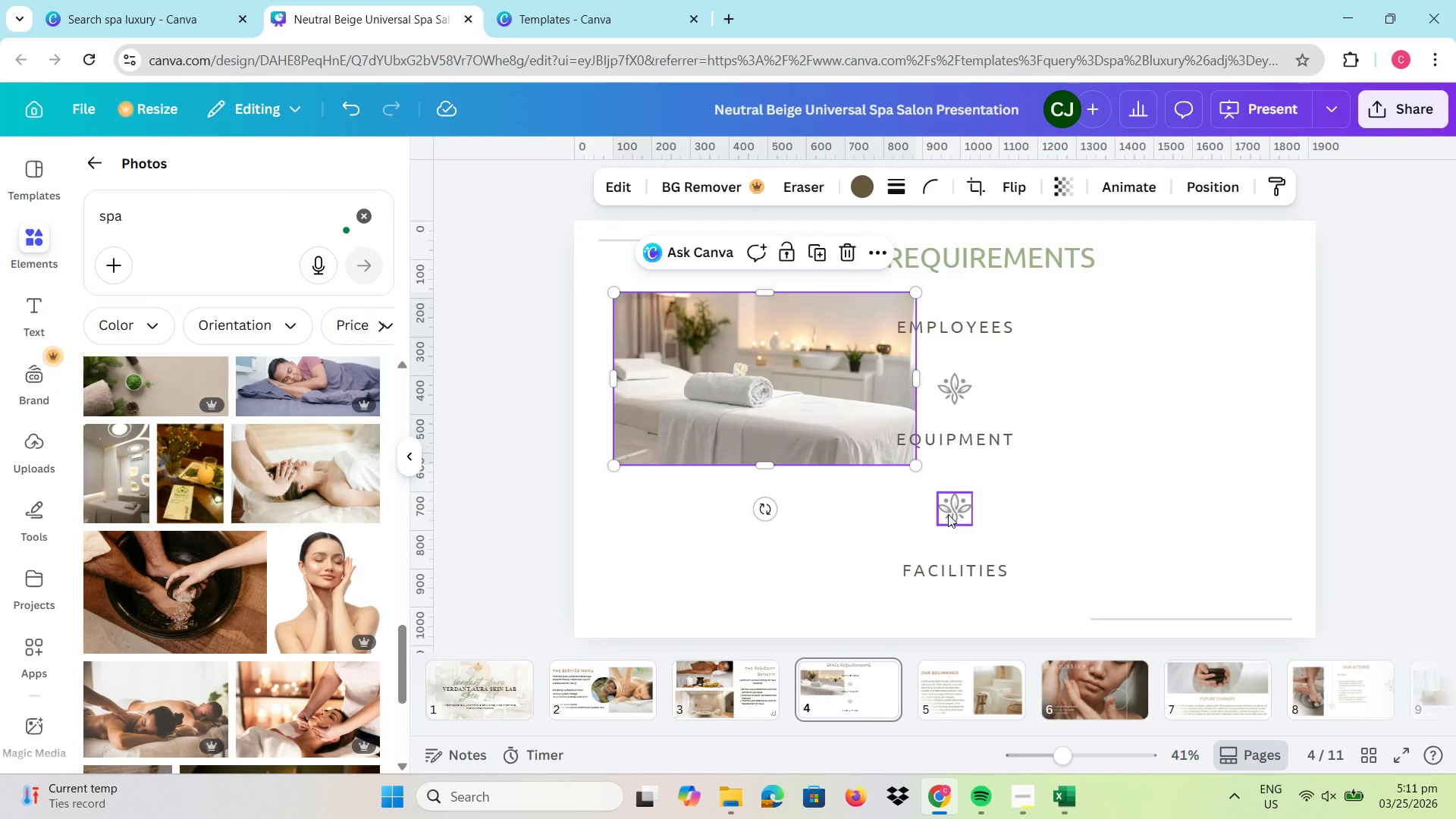 
left_click_drag(start_coordinate=[949, 566], to_coordinate=[1191, 551])
 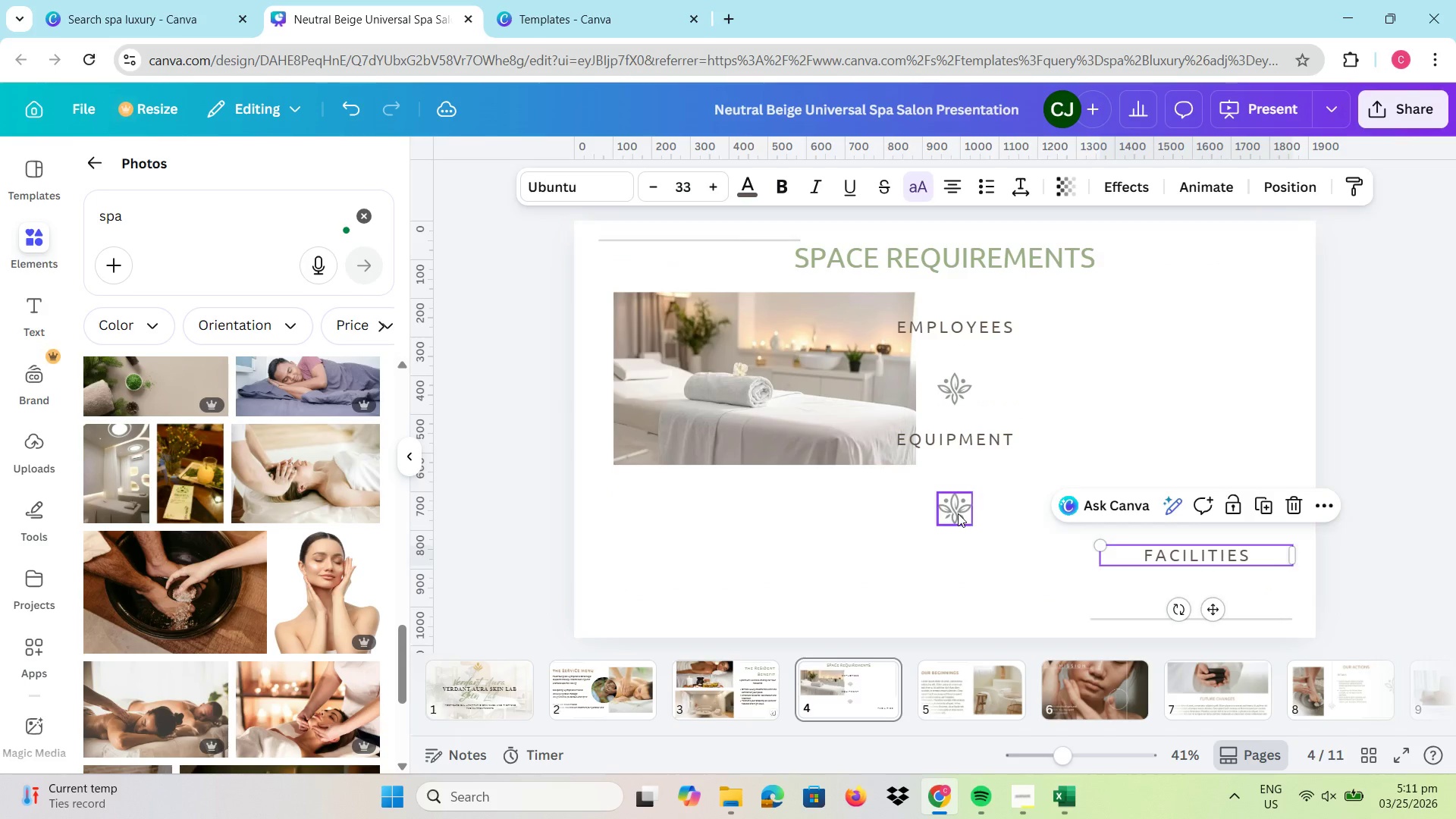 
left_click_drag(start_coordinate=[958, 513], to_coordinate=[1194, 508])
 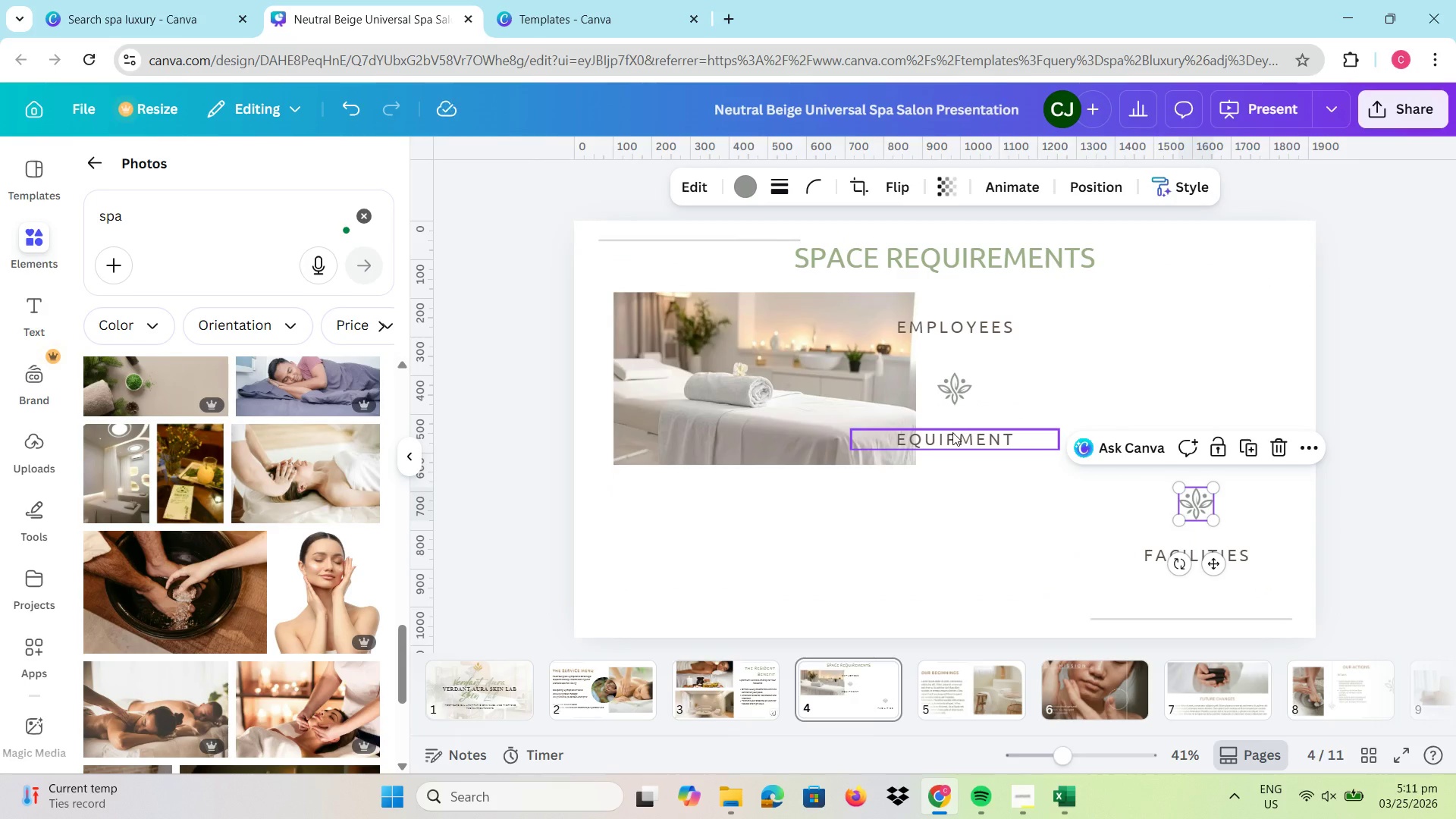 
left_click_drag(start_coordinate=[952, 432], to_coordinate=[1194, 438])
 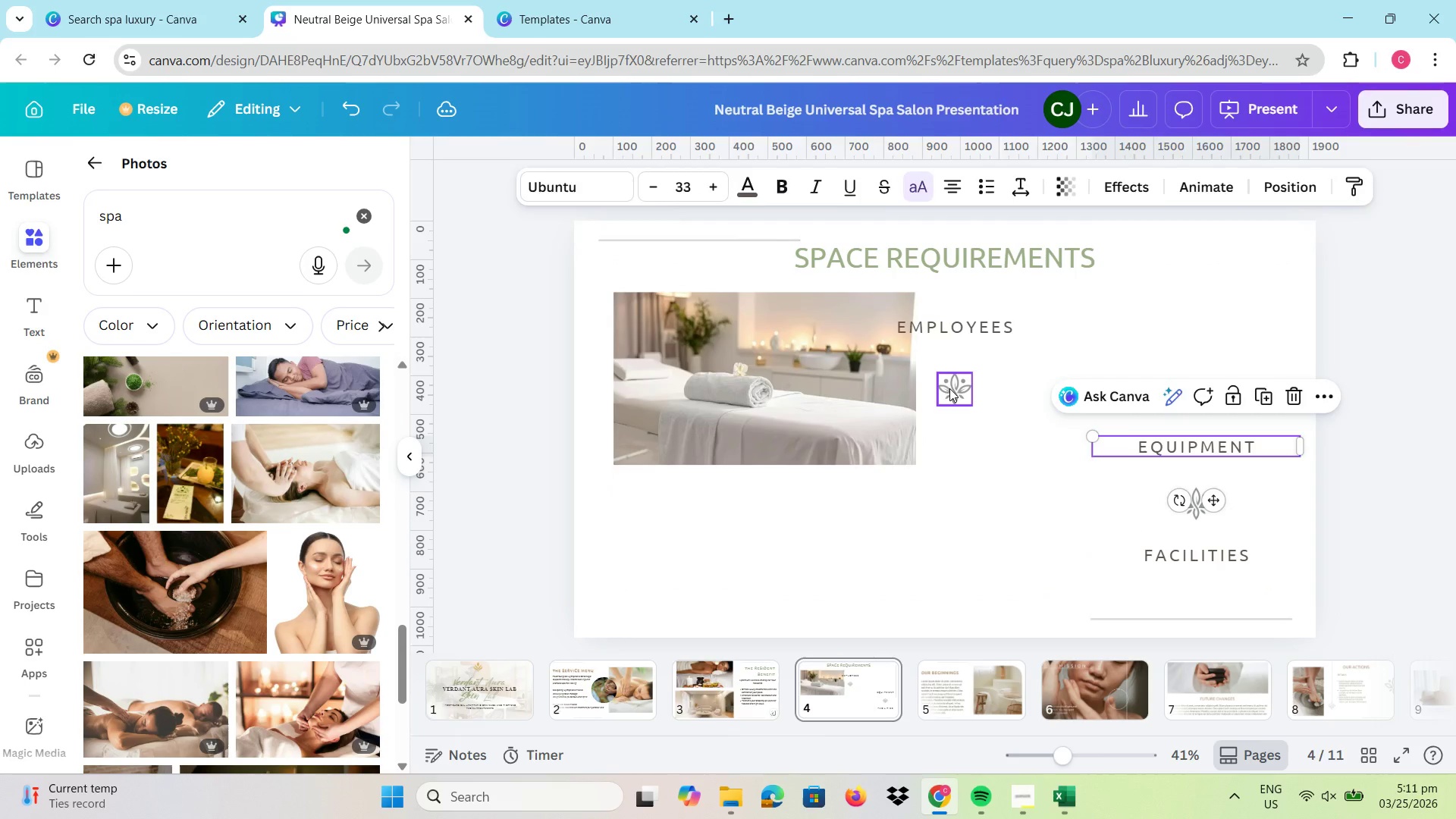 
left_click_drag(start_coordinate=[949, 388], to_coordinate=[1186, 380])
 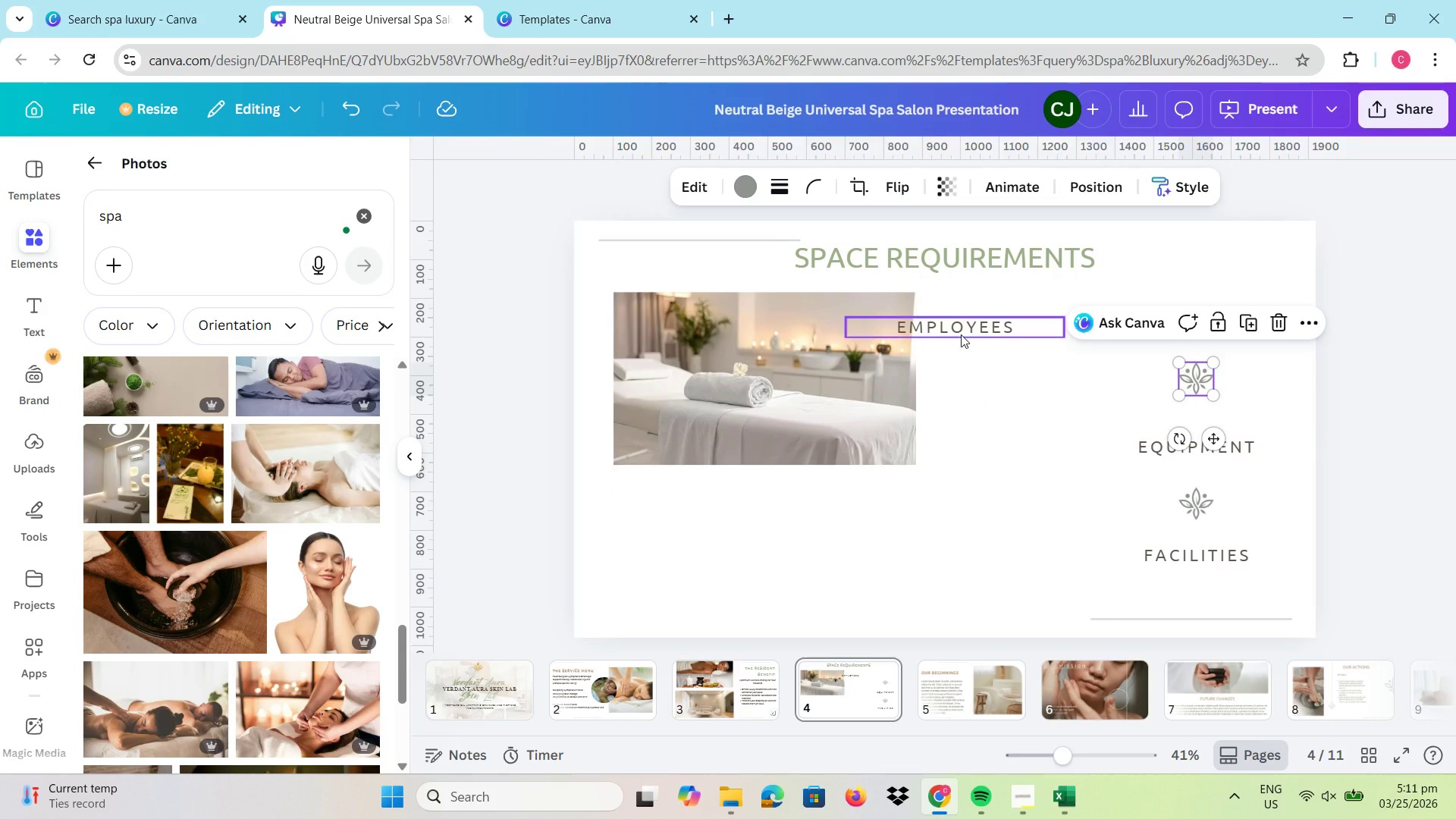 
left_click_drag(start_coordinate=[961, 328], to_coordinate=[1198, 327])
 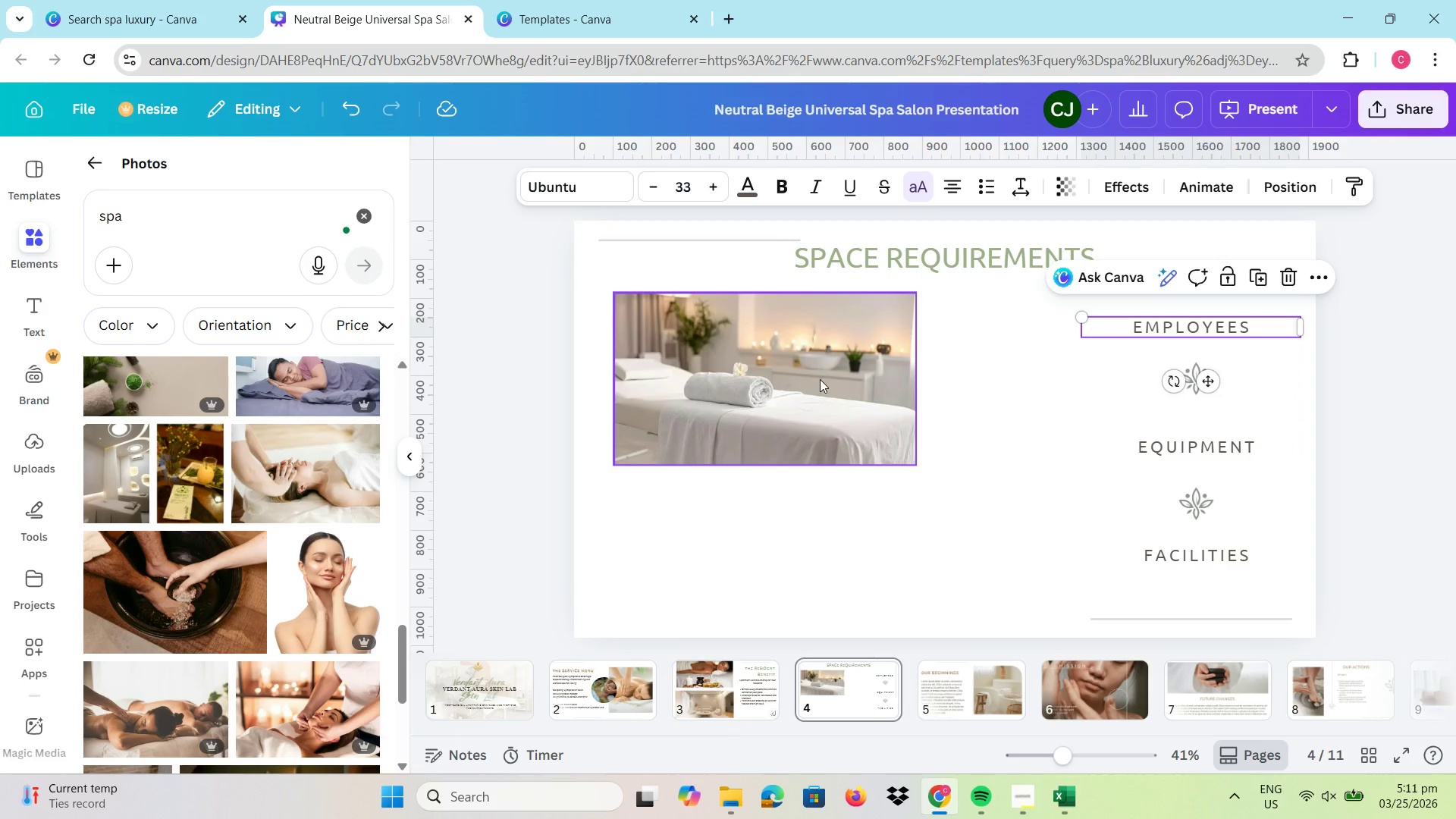 
left_click([820, 379])
 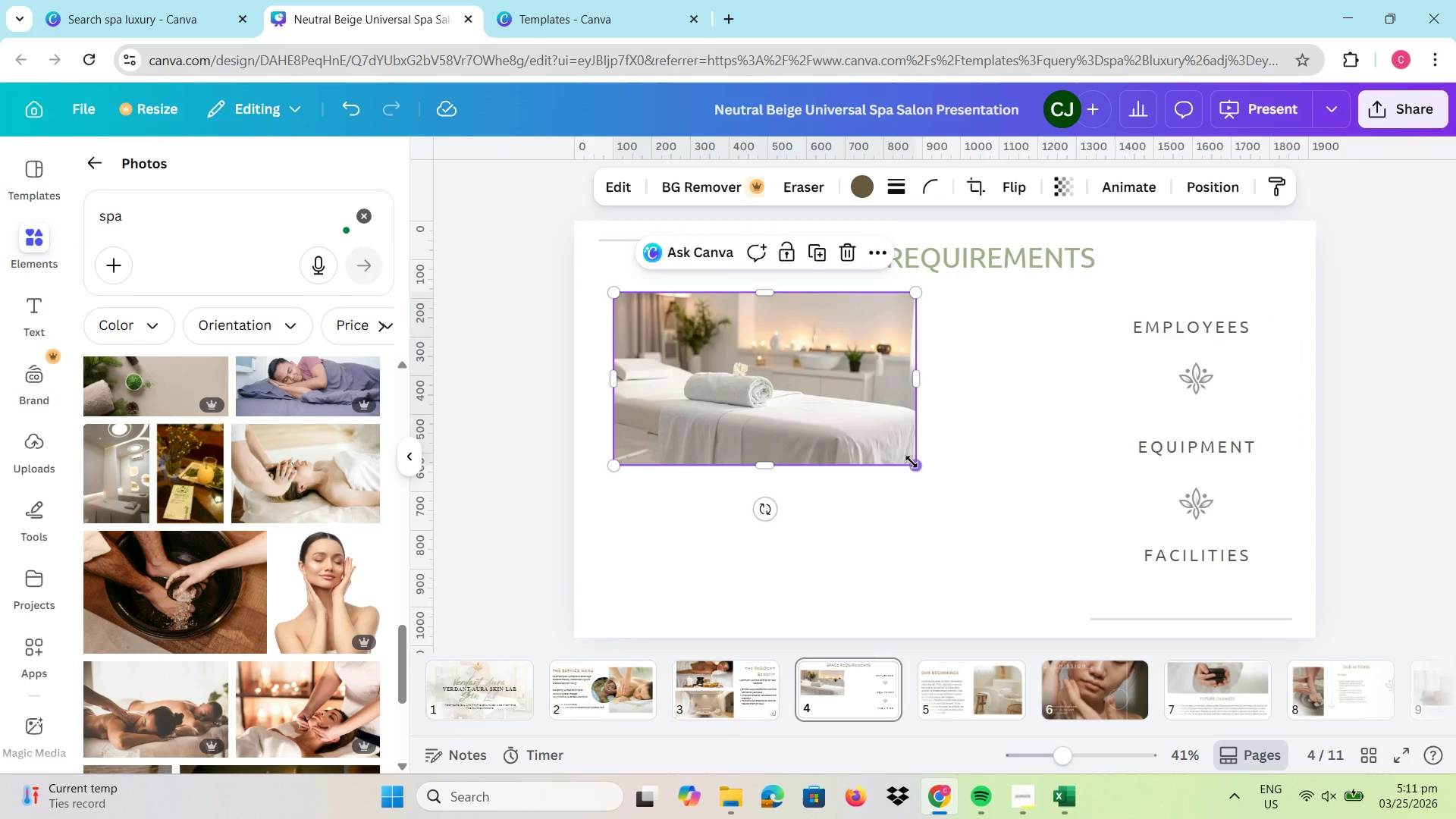 
left_click_drag(start_coordinate=[912, 462], to_coordinate=[847, 410])
 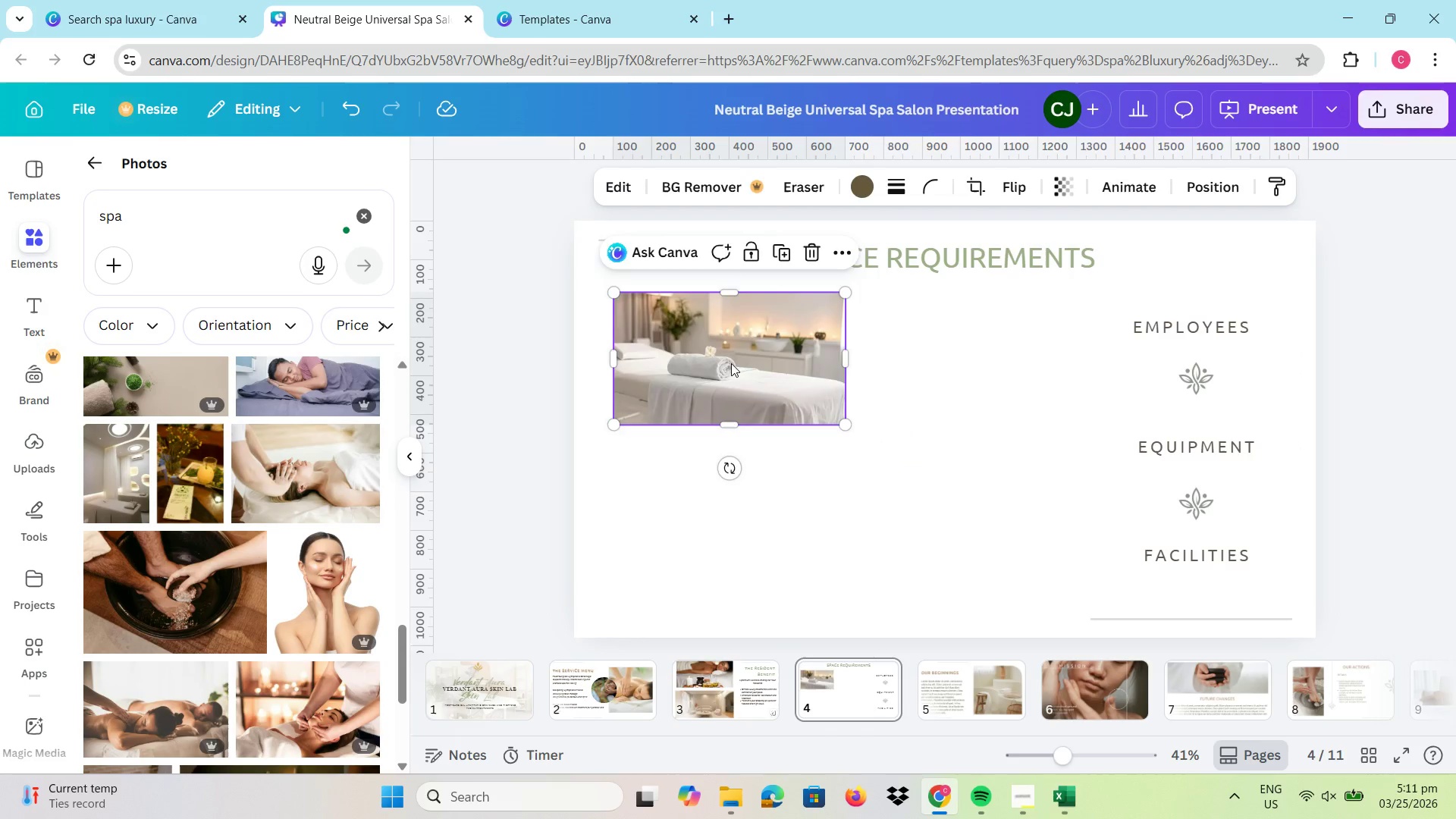 
left_click_drag(start_coordinate=[731, 363], to_coordinate=[774, 369])
 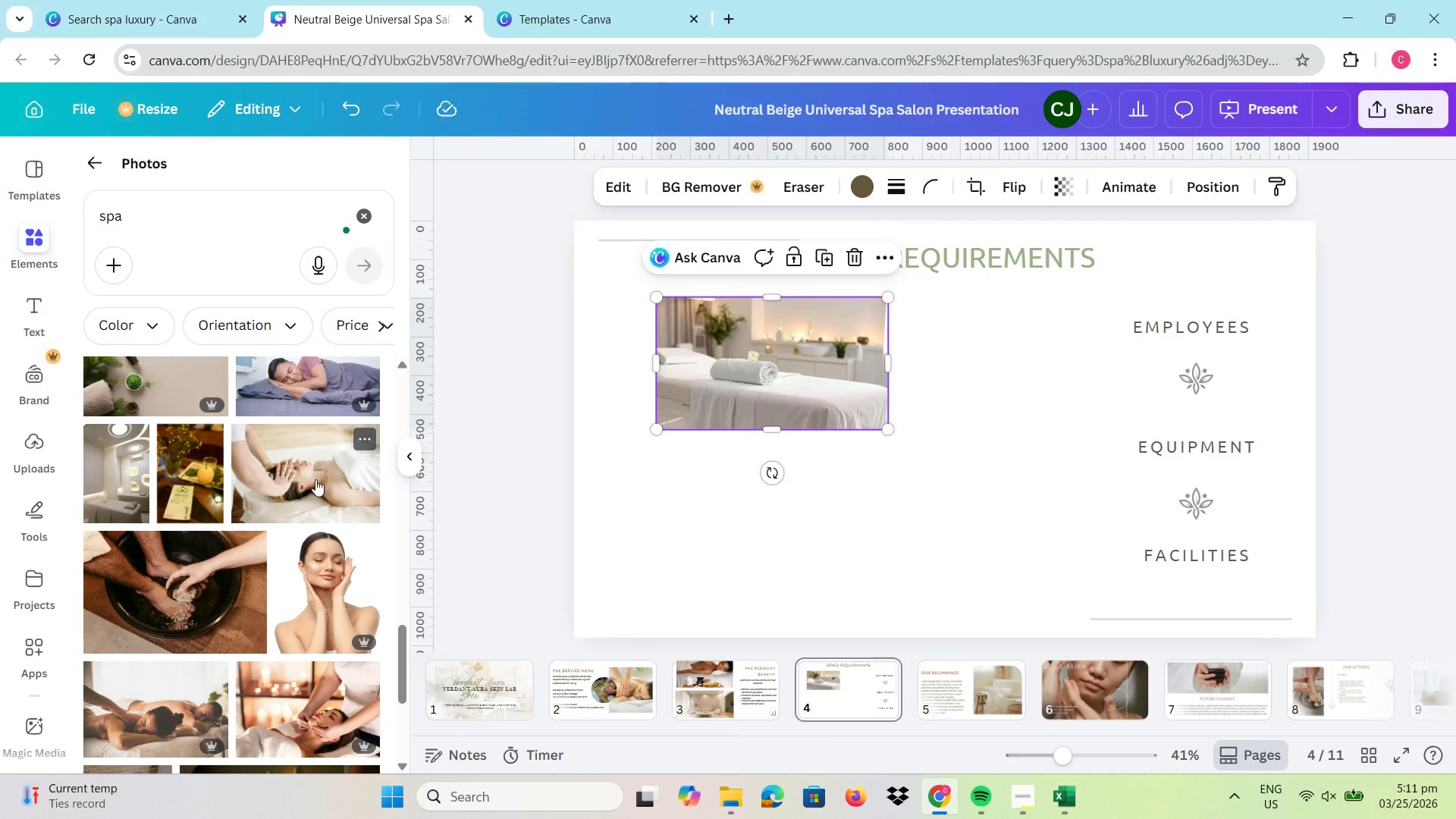 
left_click([315, 479])
 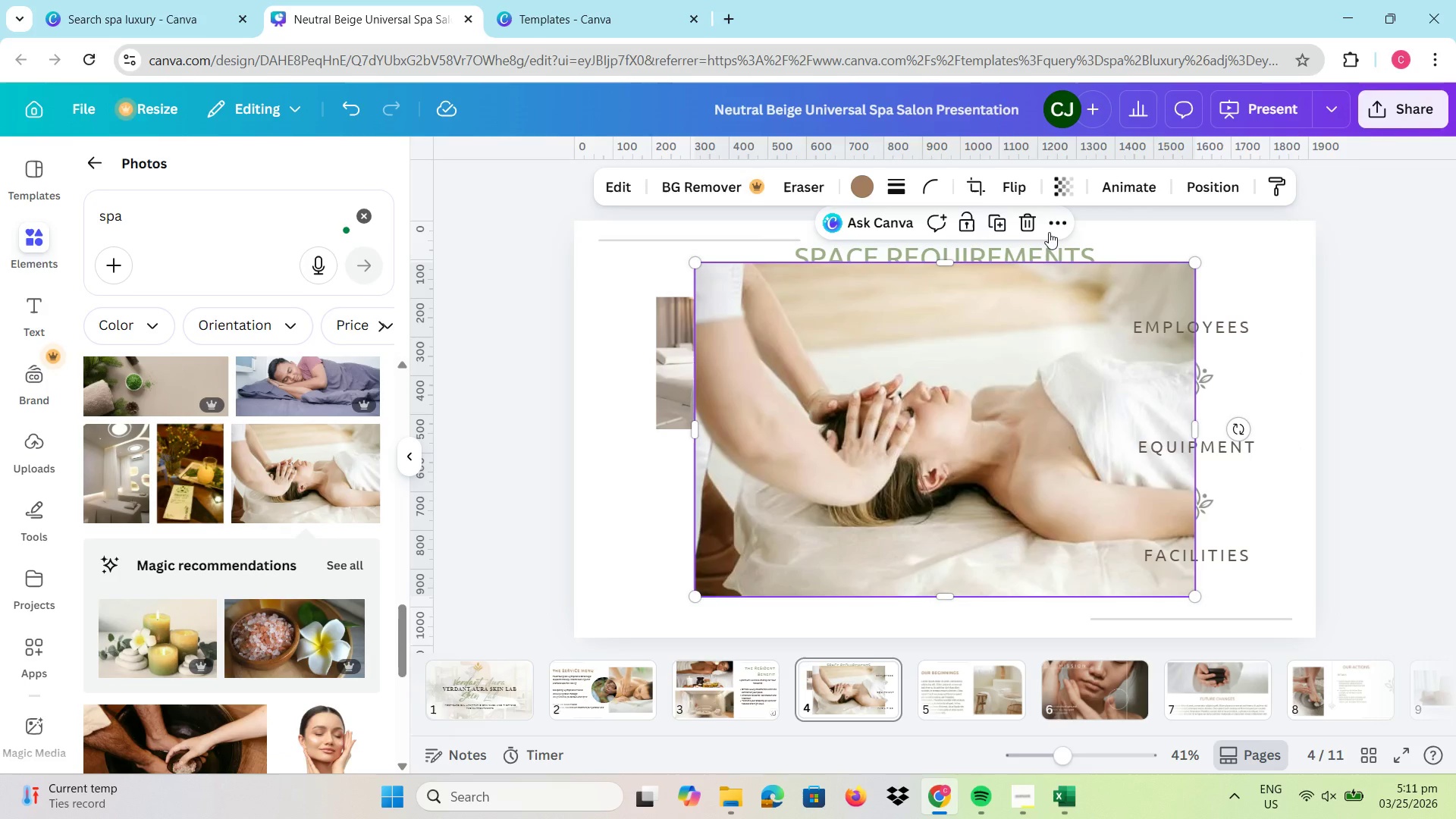 
left_click([1030, 212])
 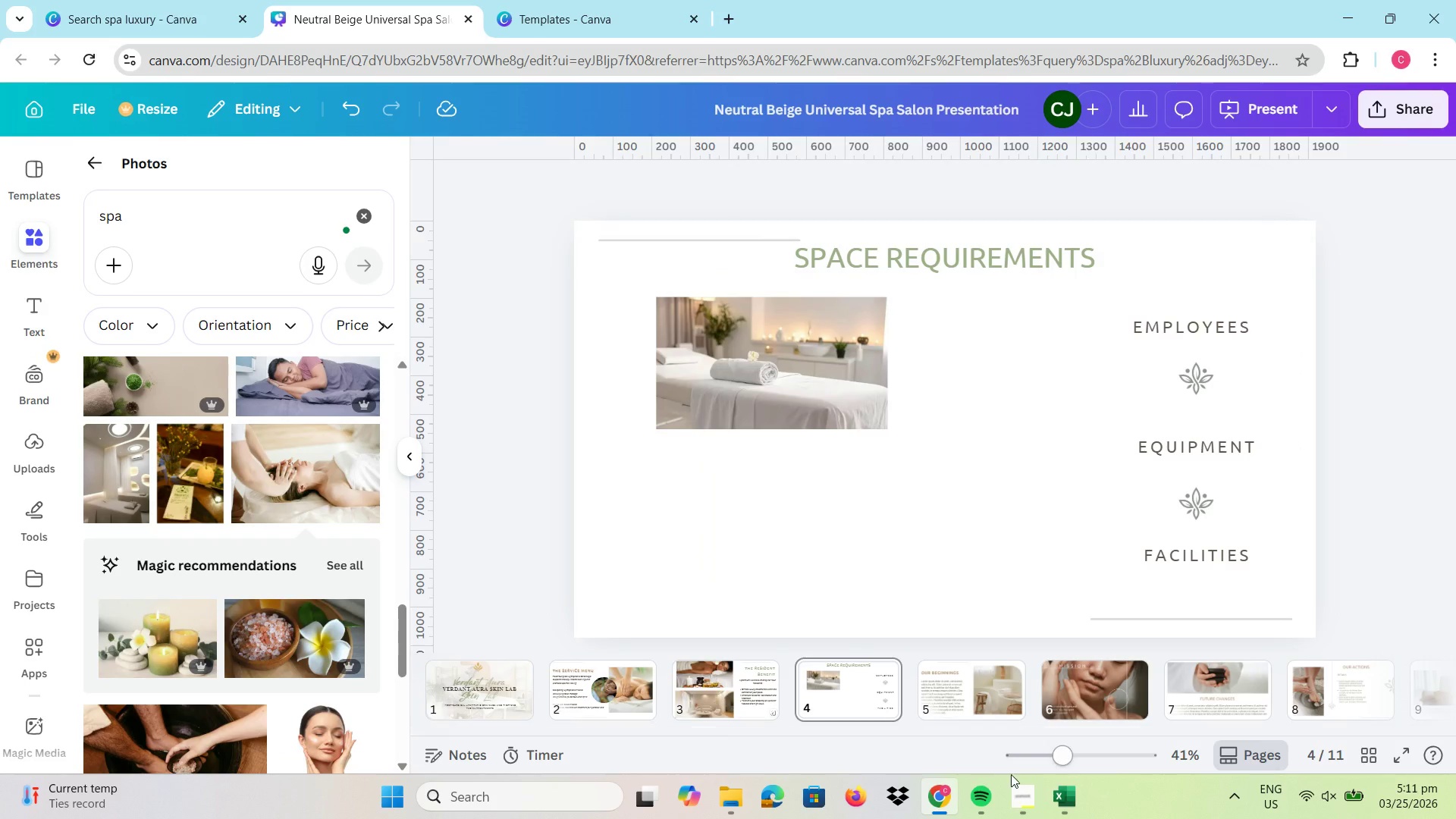 
left_click_drag(start_coordinate=[1015, 799], to_coordinate=[1015, 794])
 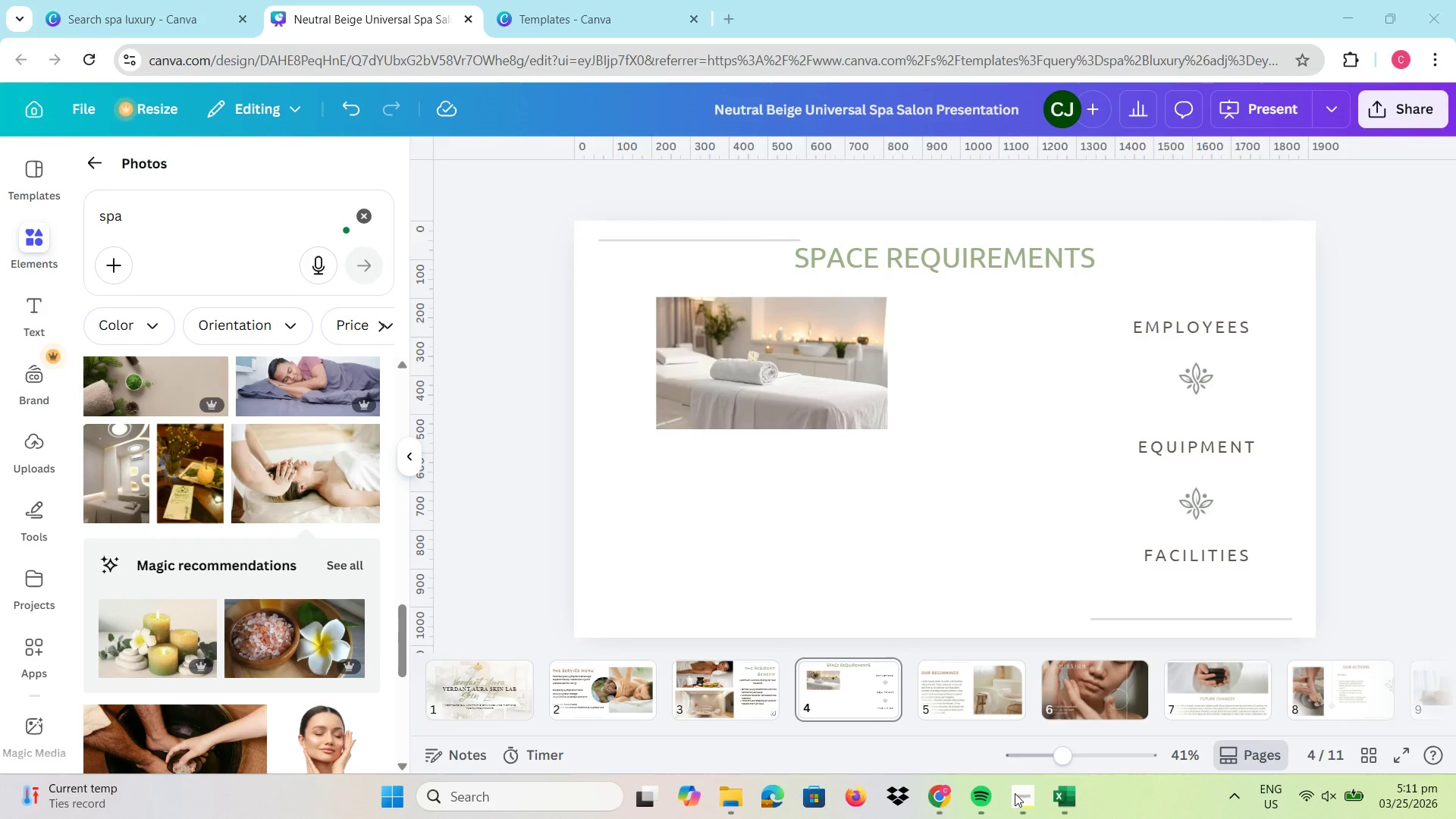 
left_click([1015, 793])